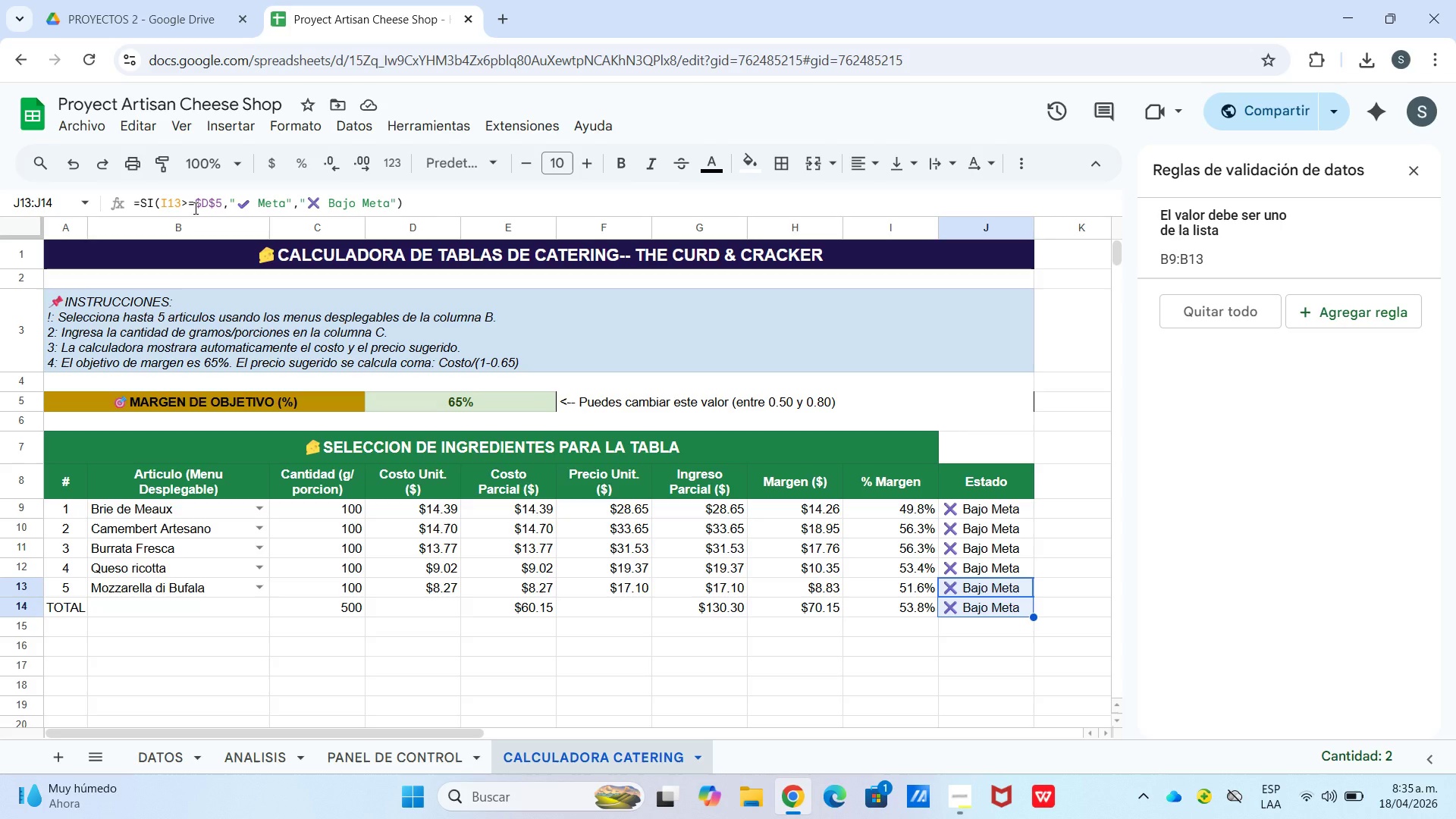 
wait(11.2)
 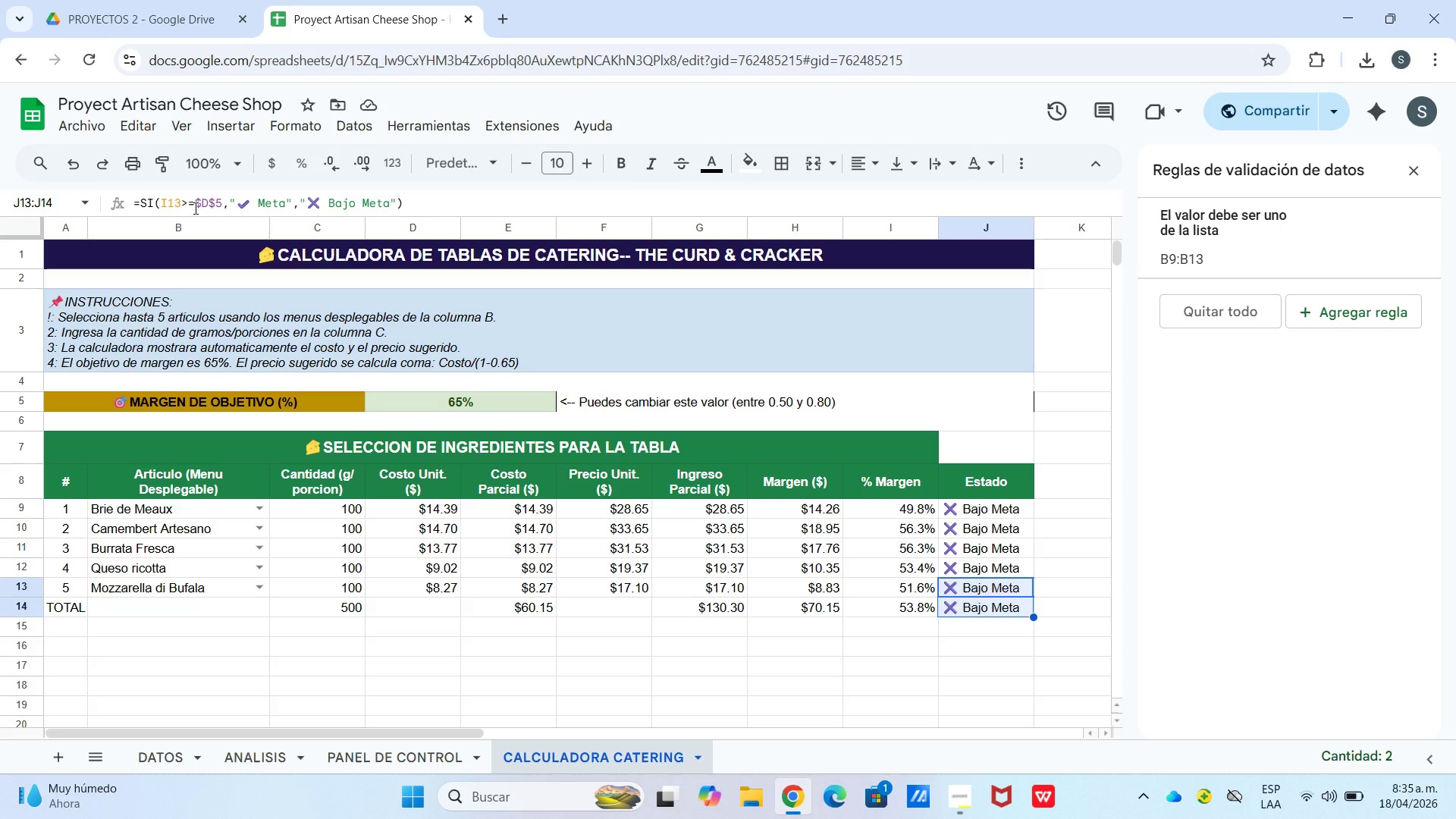 
double_click([548, 623])
 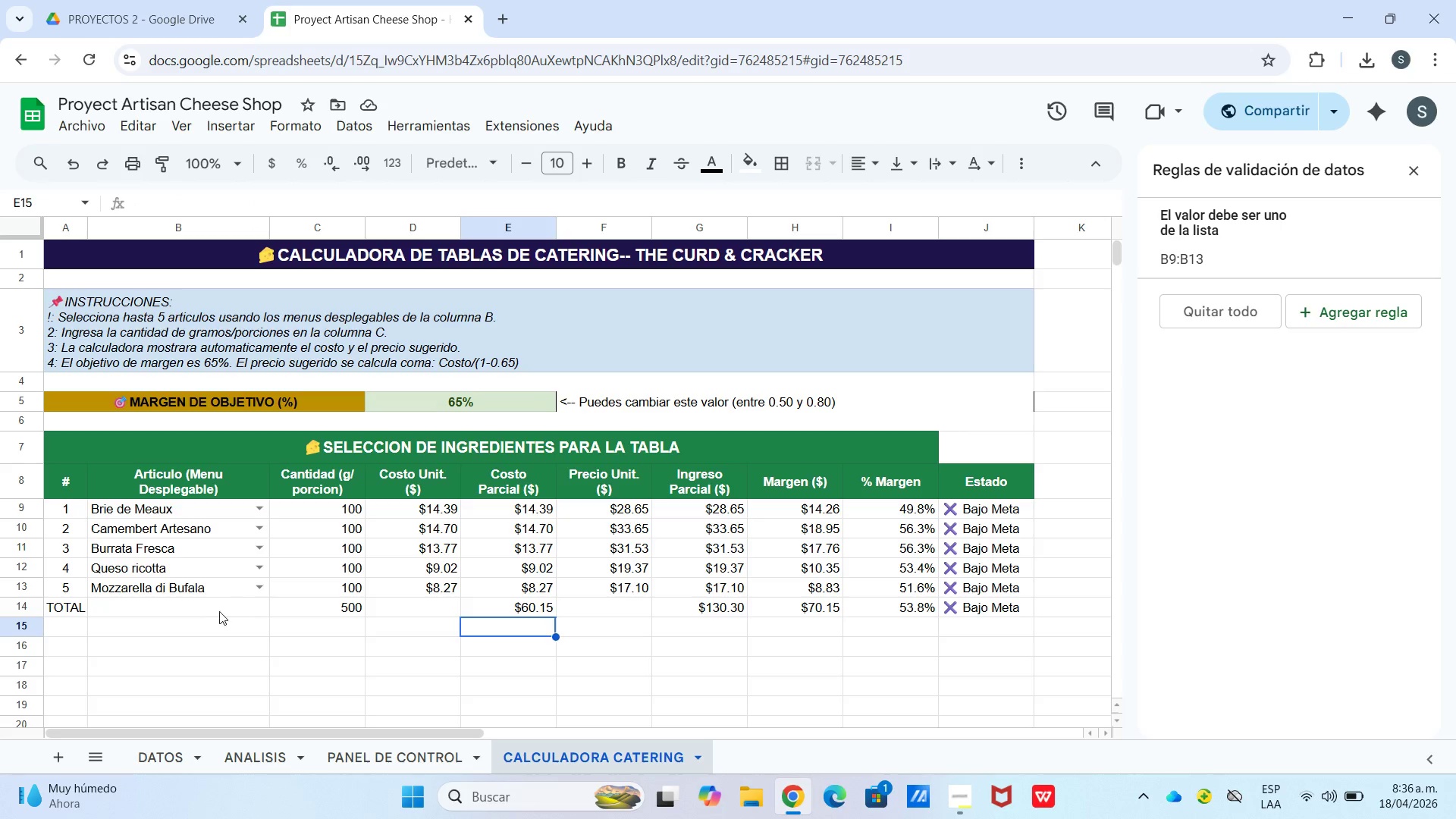 
left_click_drag(start_coordinate=[198, 612], to_coordinate=[116, 601])
 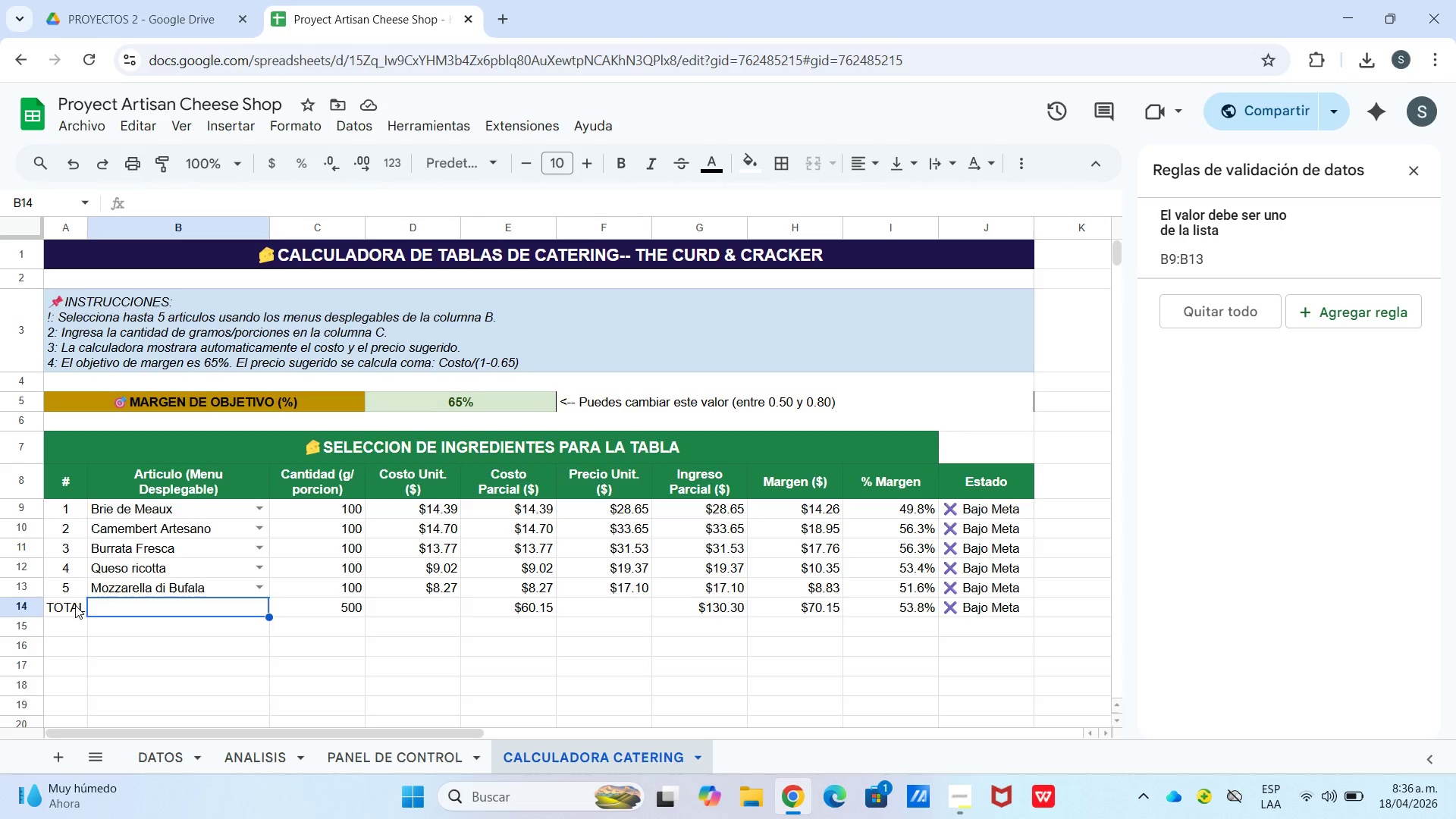 
left_click_drag(start_coordinate=[75, 605], to_coordinate=[964, 616])
 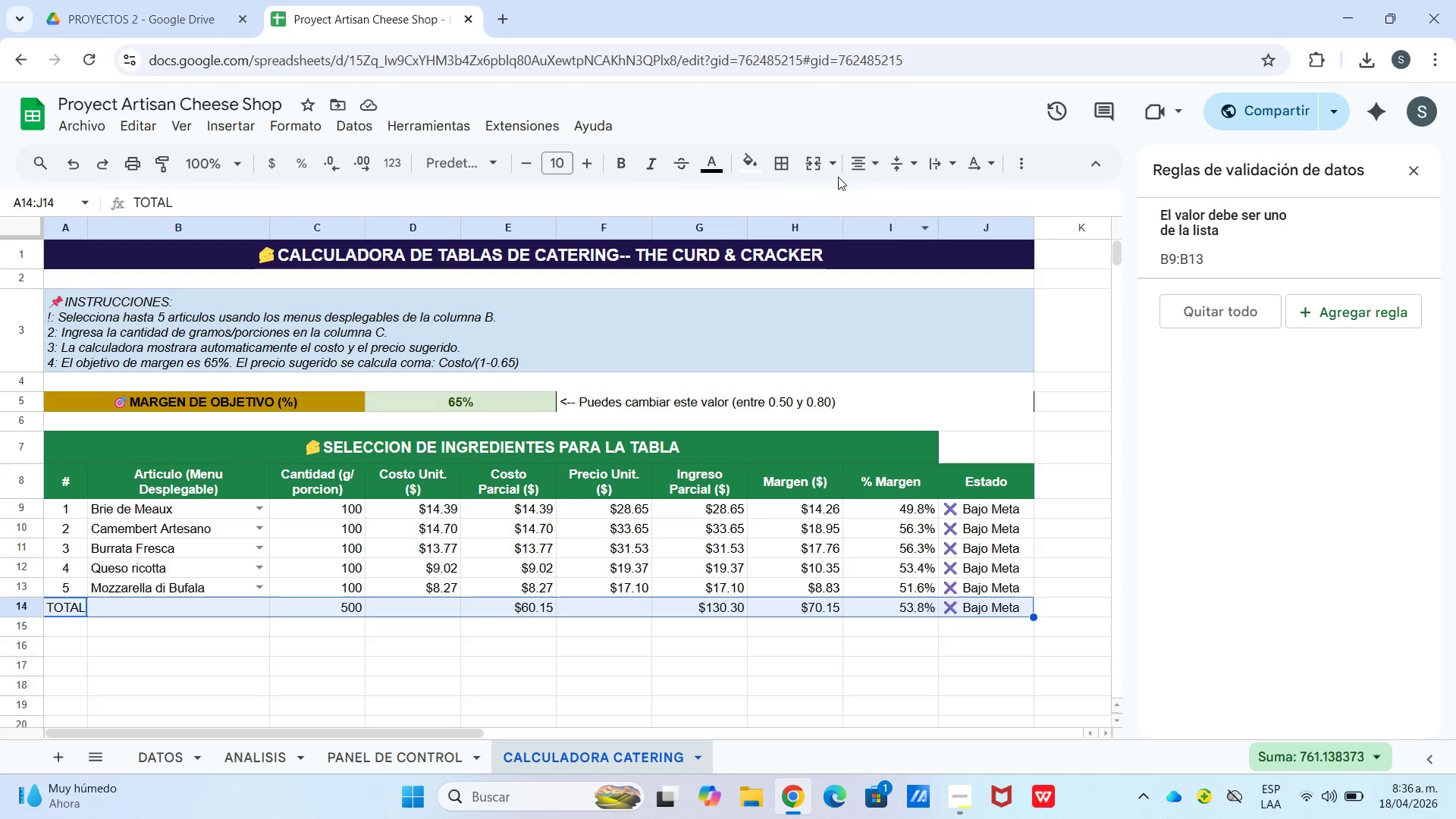 
left_click([756, 166])
 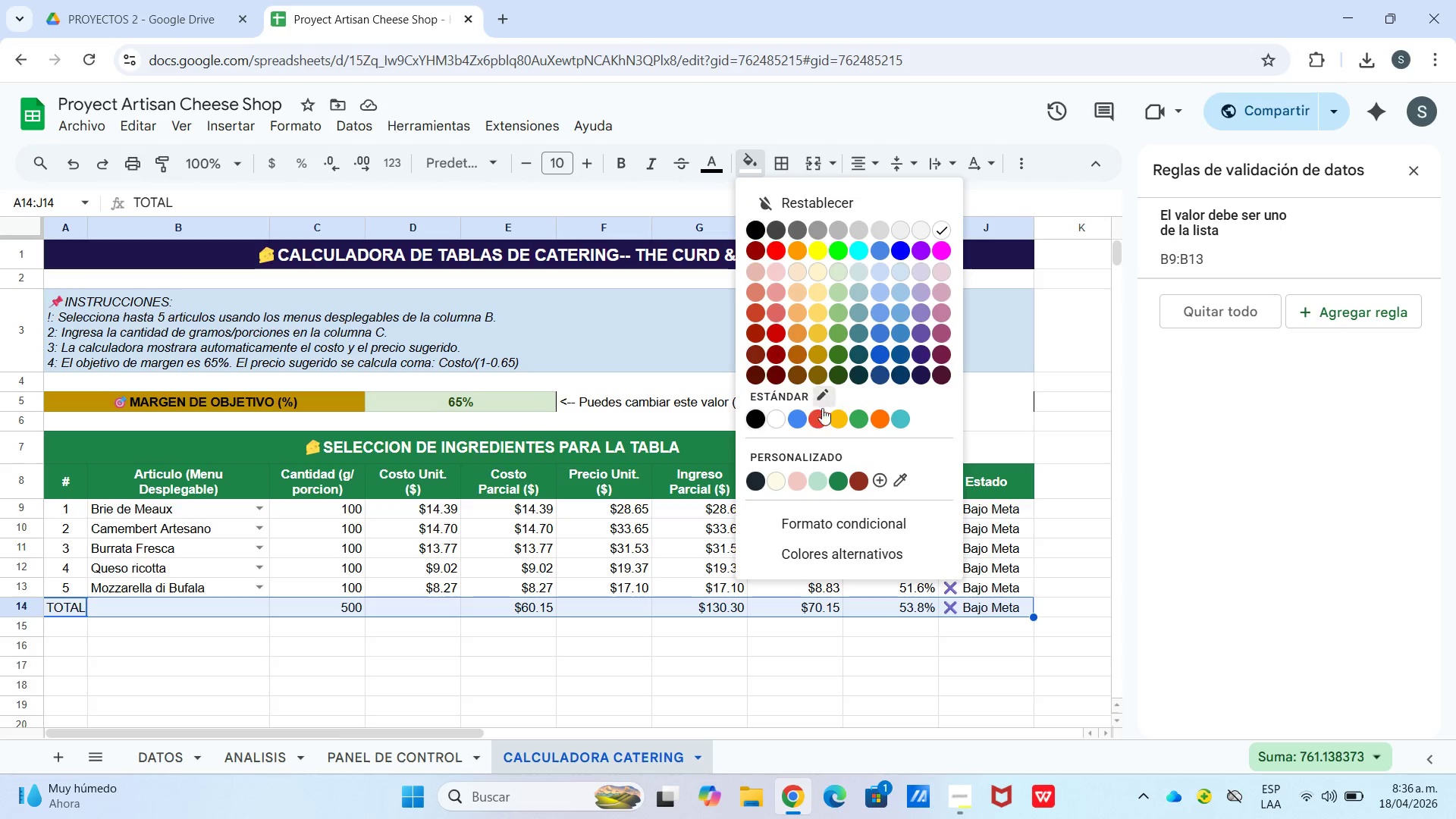 
wait(5.3)
 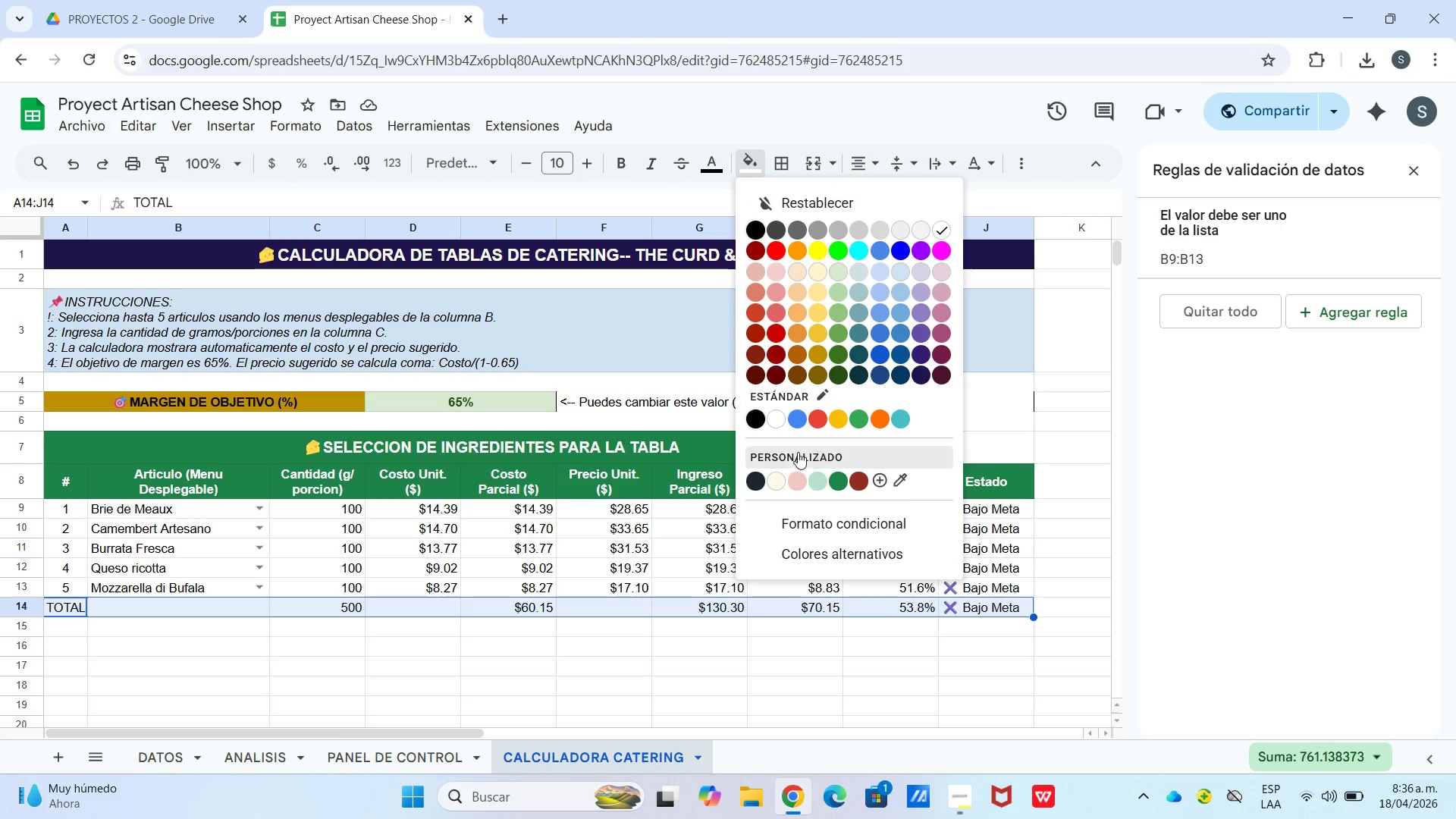 
left_click([774, 221])
 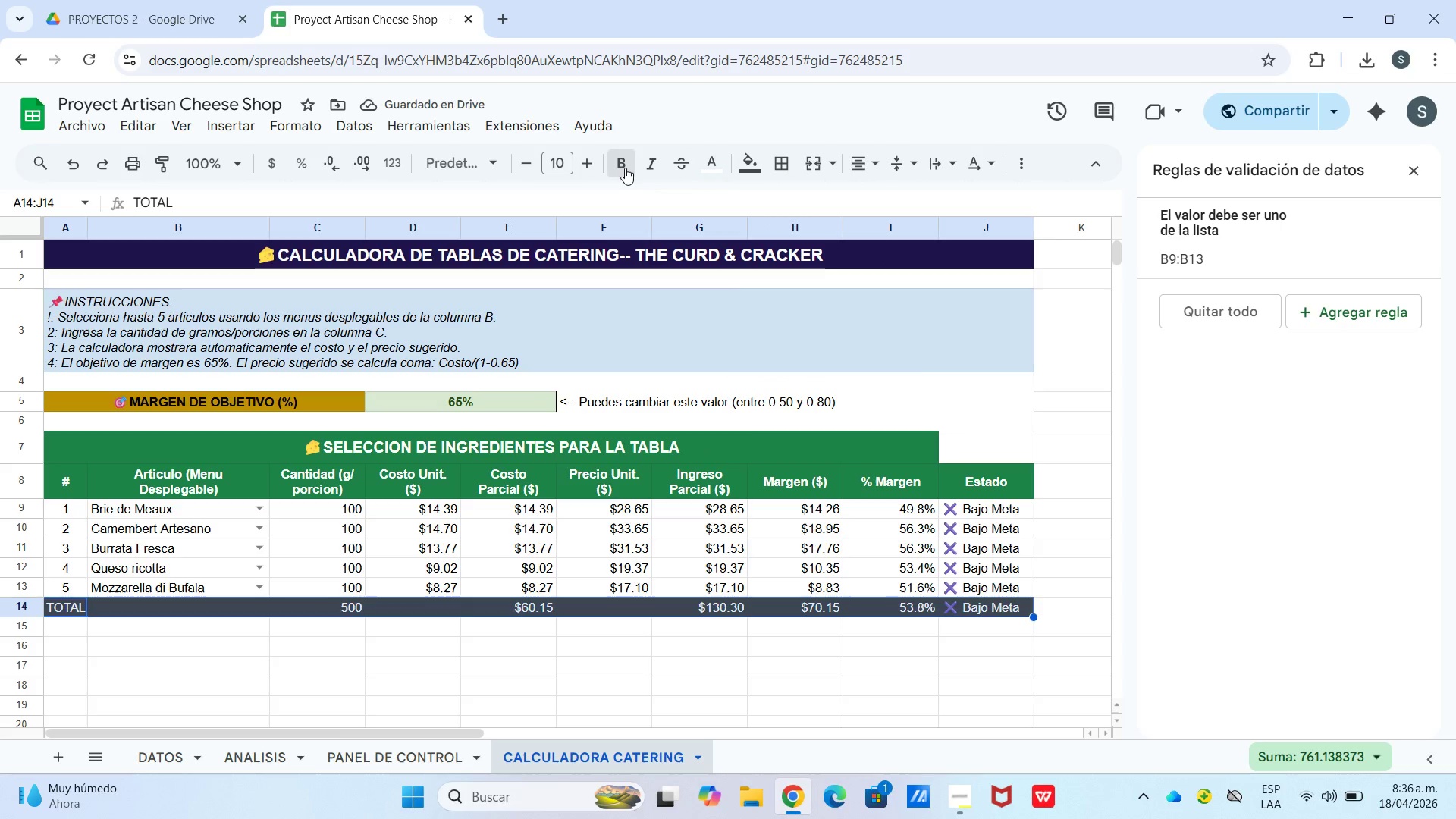 
wait(14.27)
 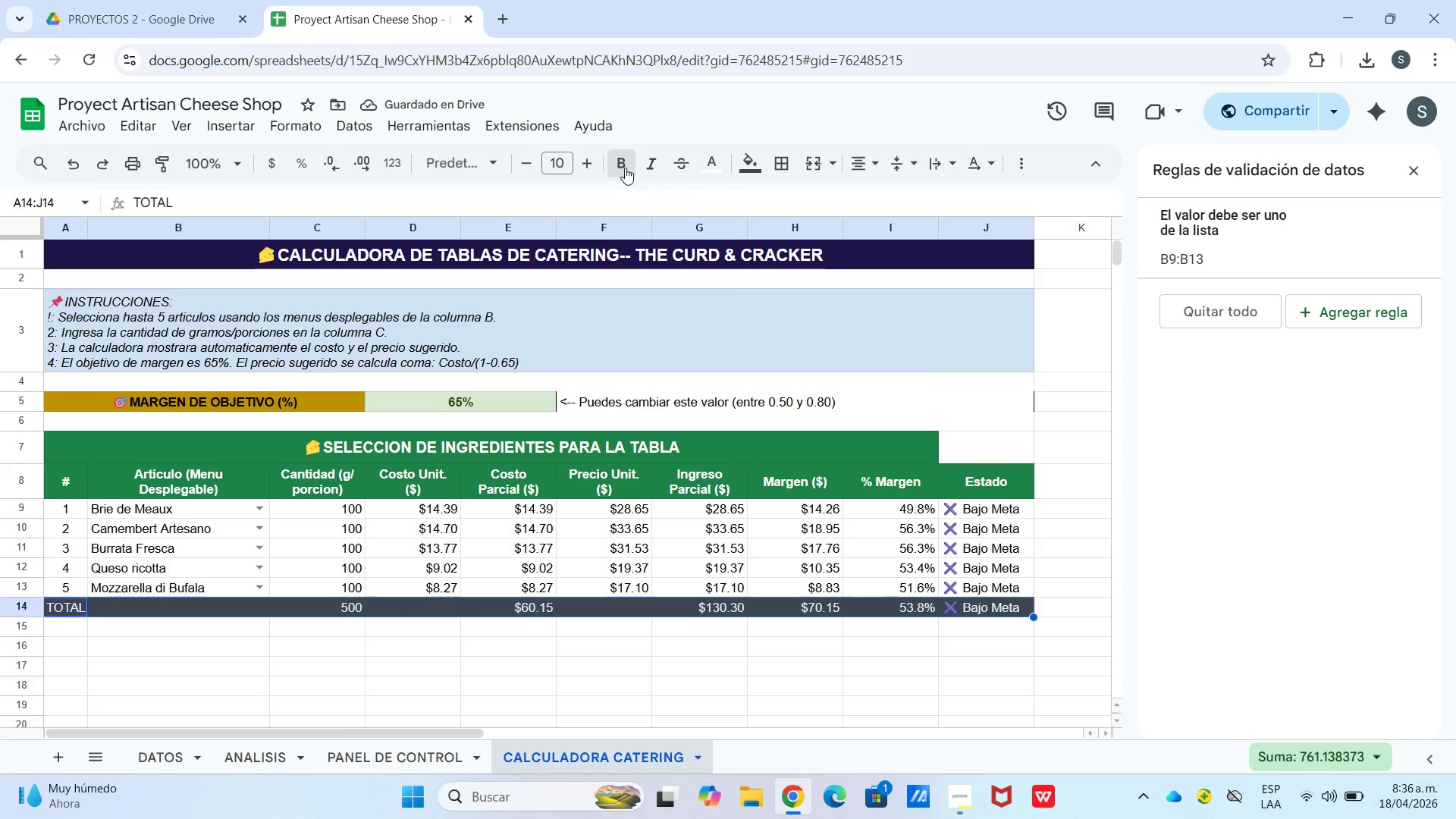 
left_click([334, 644])
 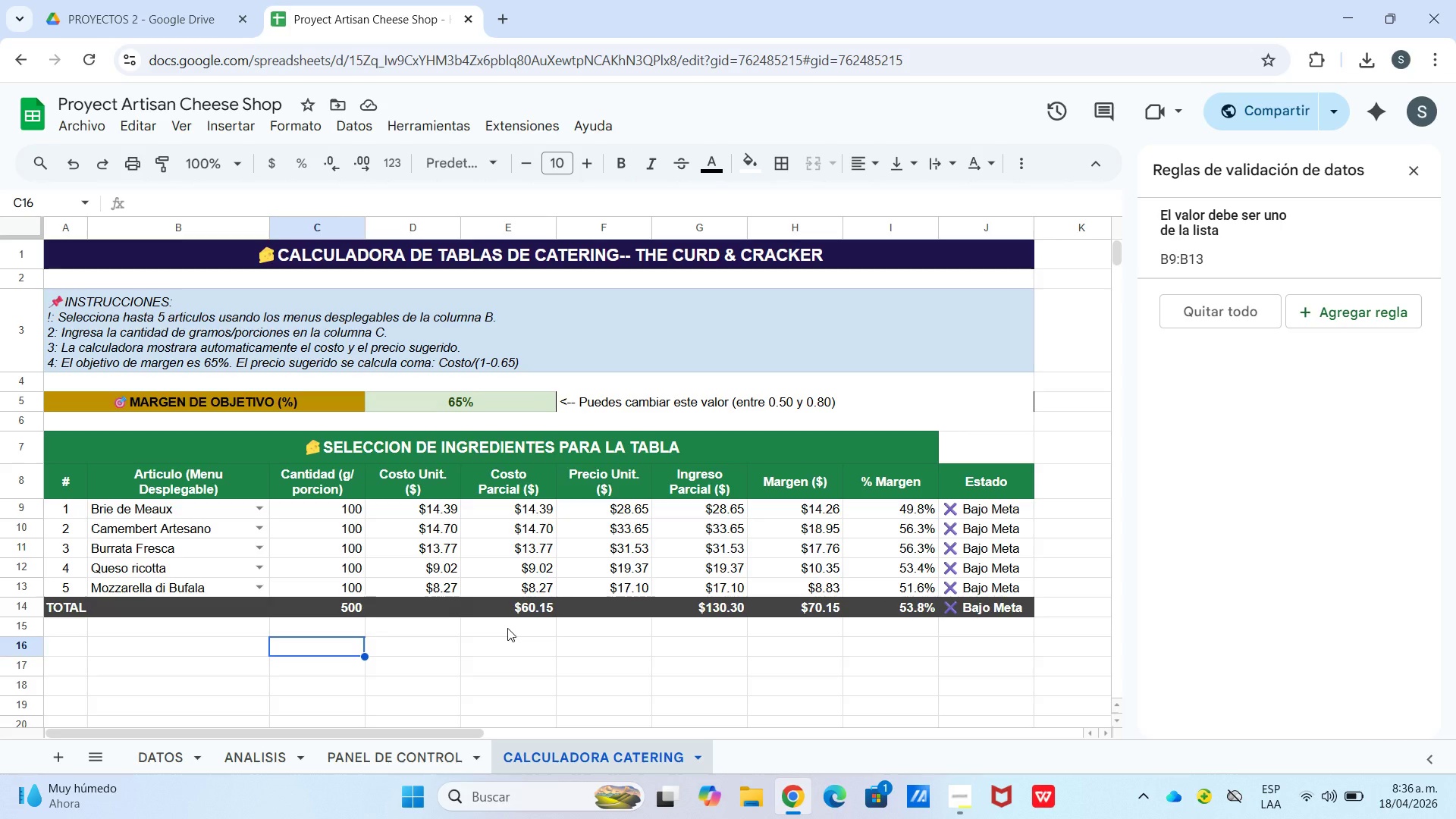 
wait(7.94)
 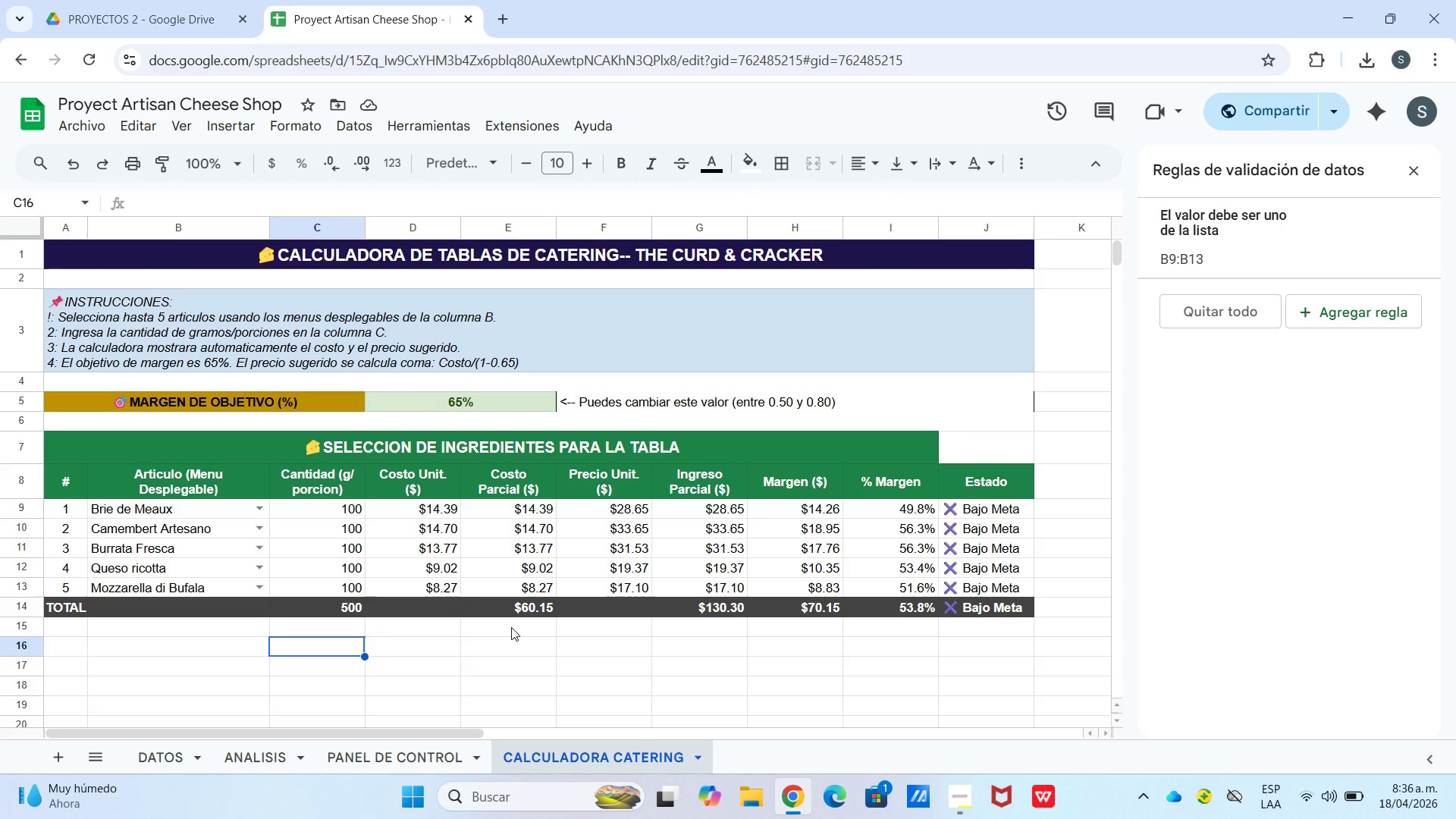 
left_click_drag(start_coordinate=[64, 503], to_coordinate=[66, 549])
 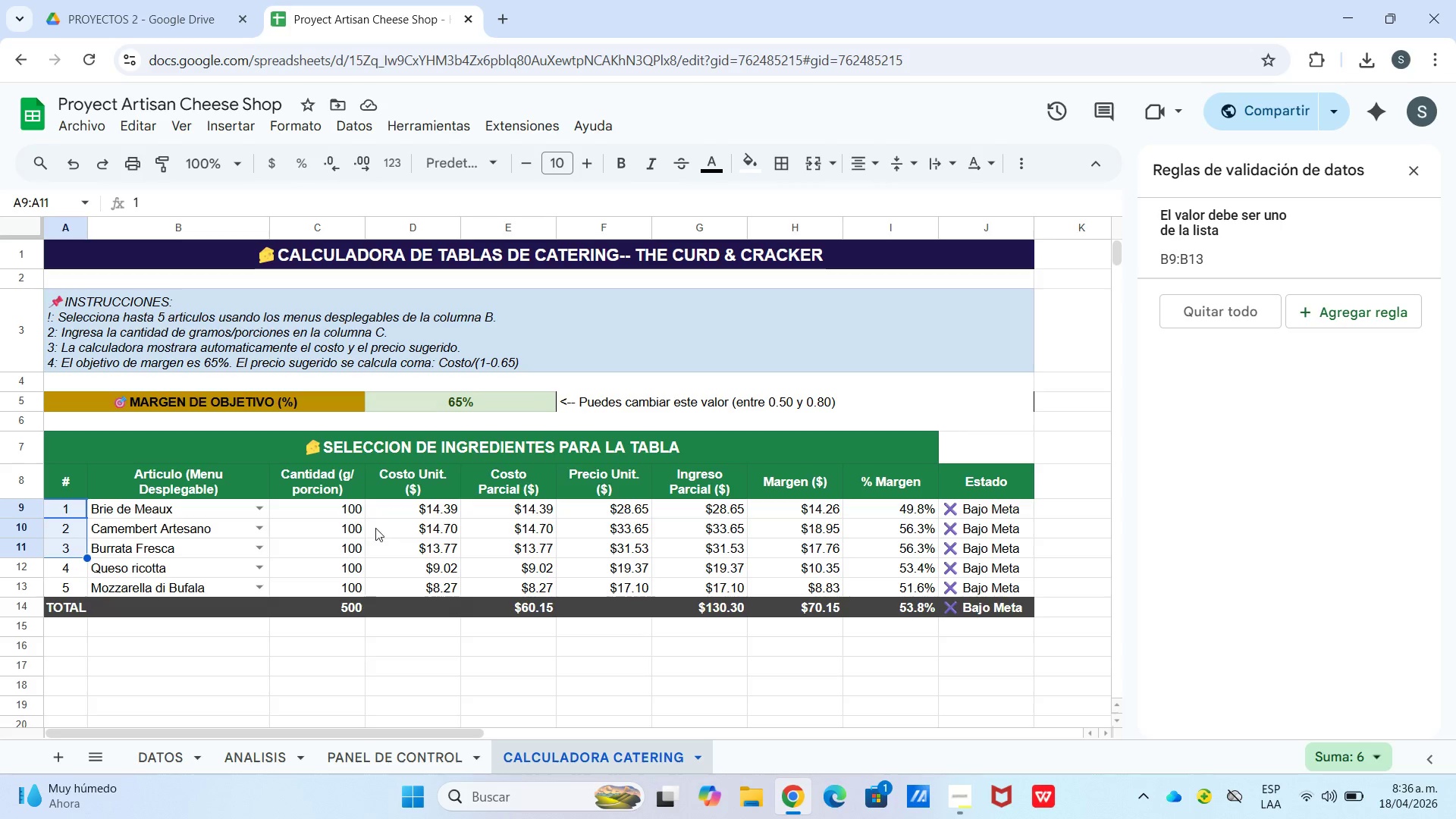 
left_click_drag(start_coordinate=[356, 501], to_coordinate=[355, 583])
 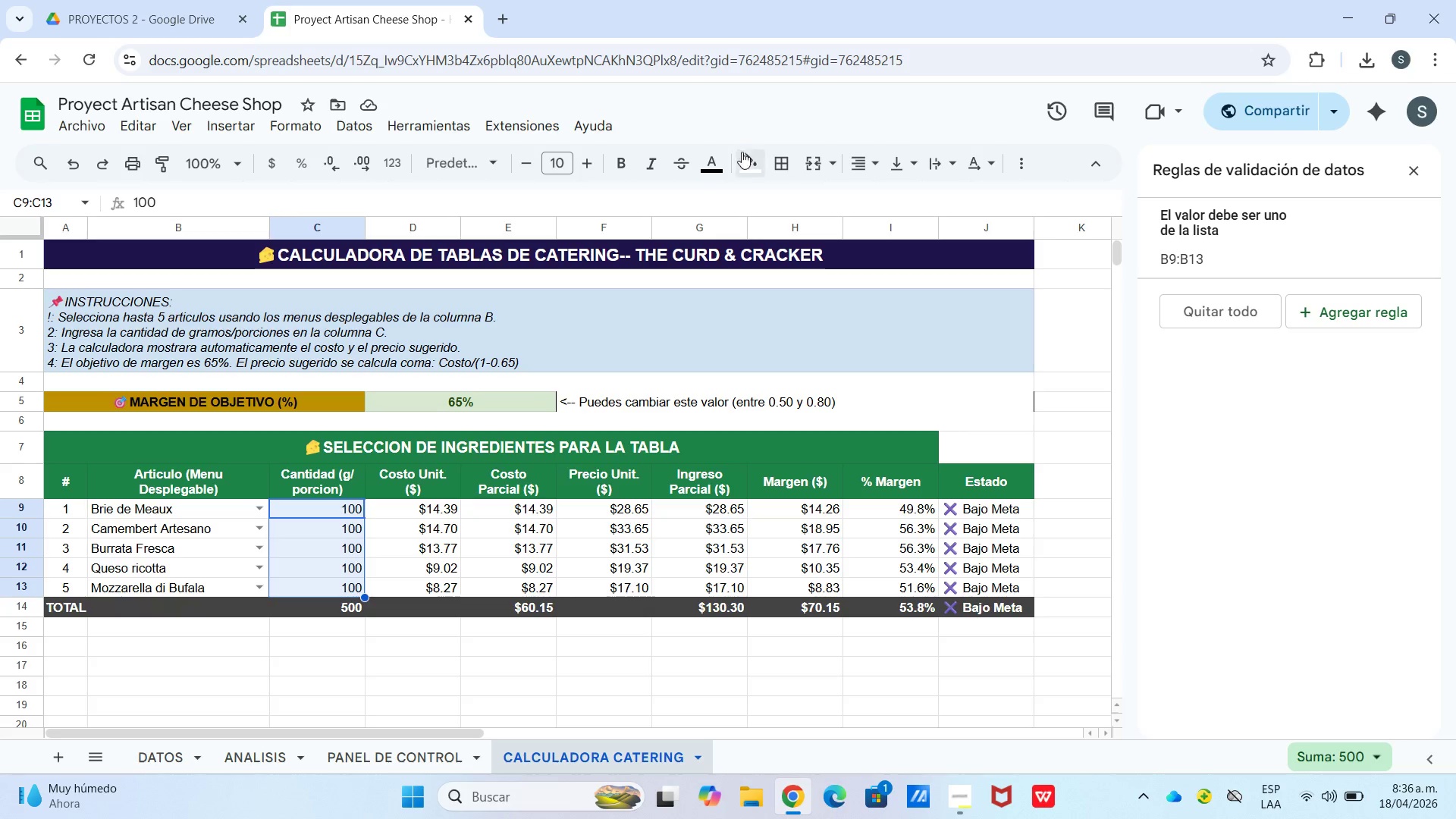 
left_click([720, 165])
 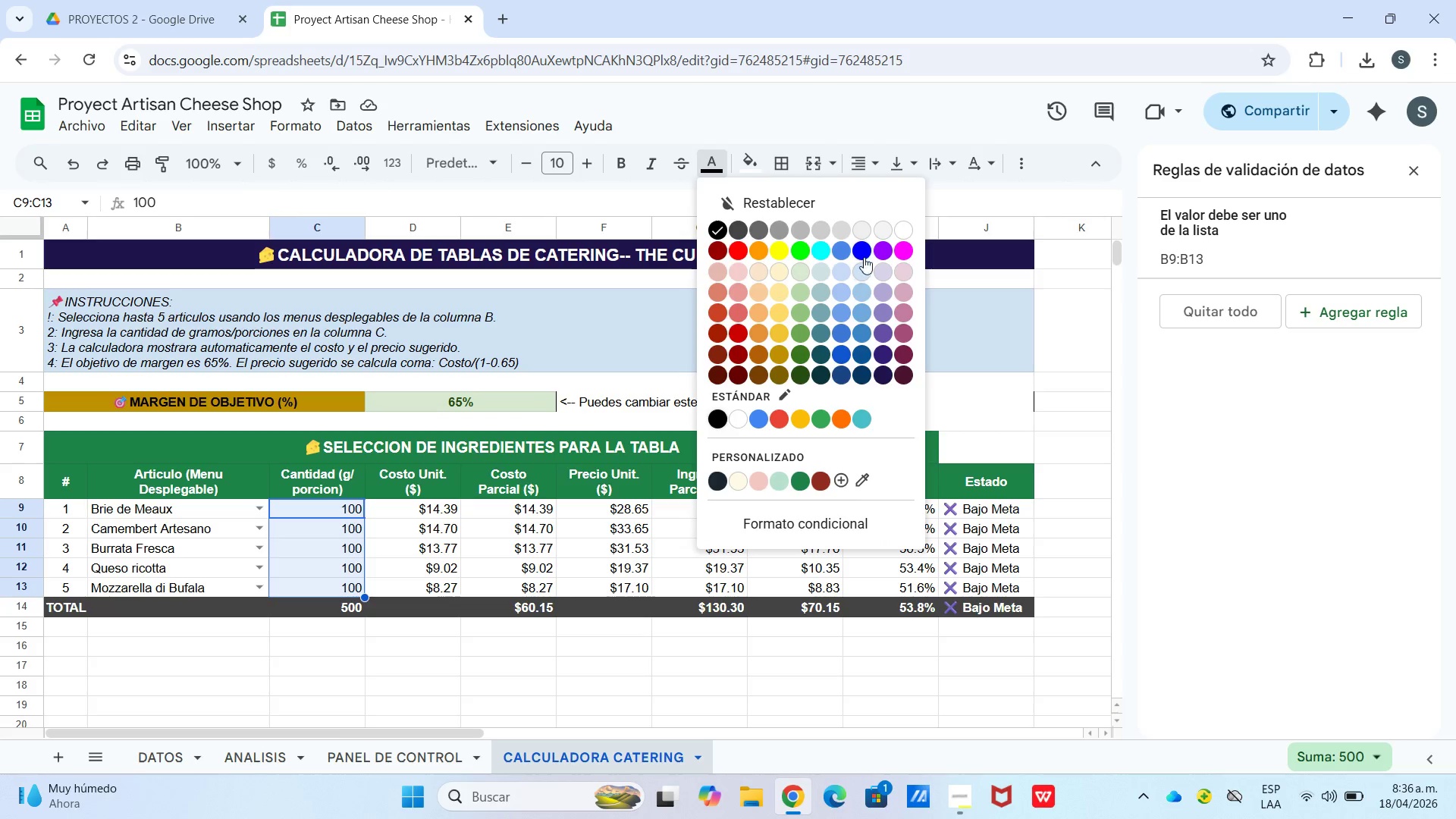 
left_click([861, 249])
 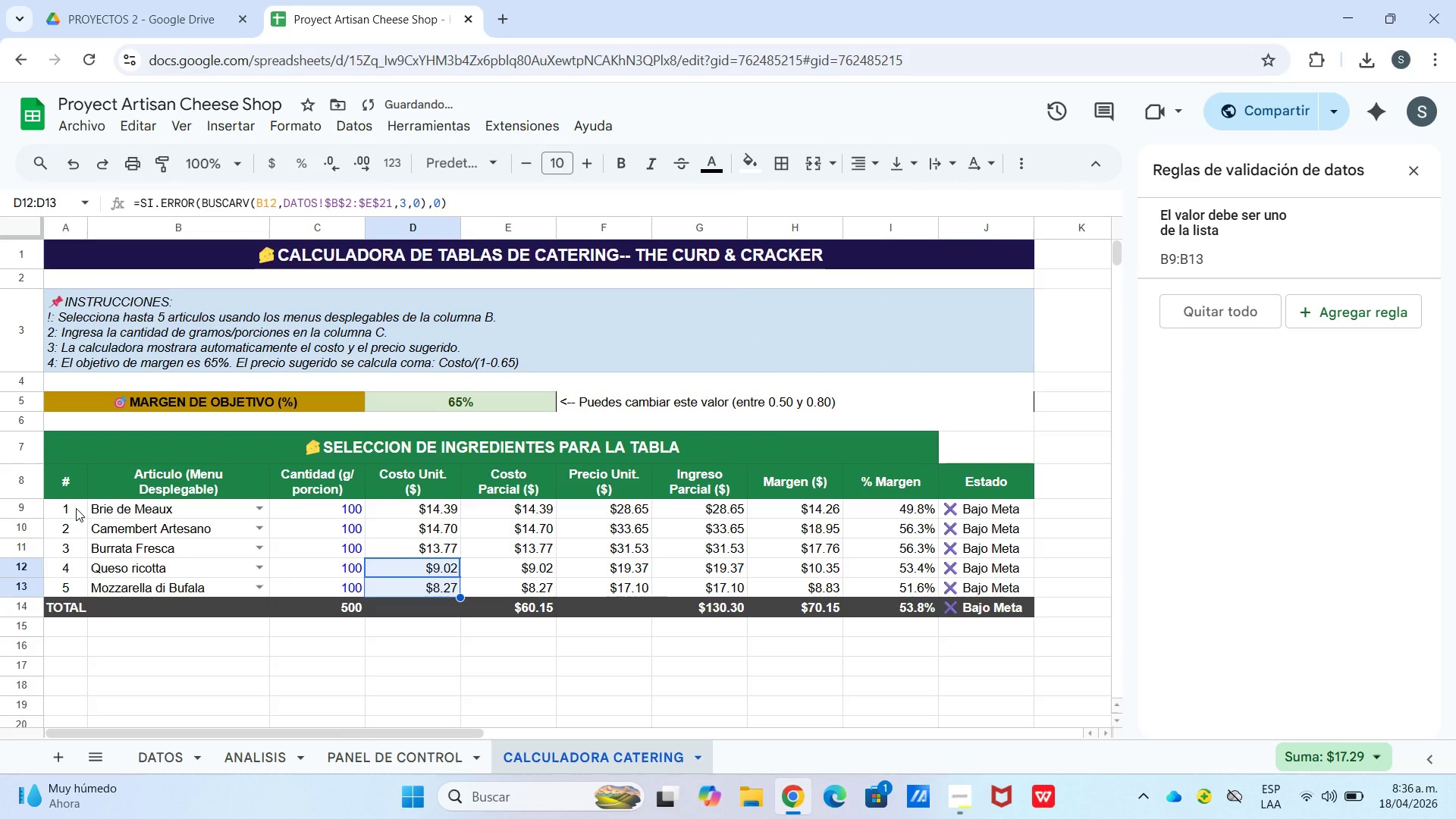 
left_click_drag(start_coordinate=[74, 510], to_coordinate=[953, 511])
 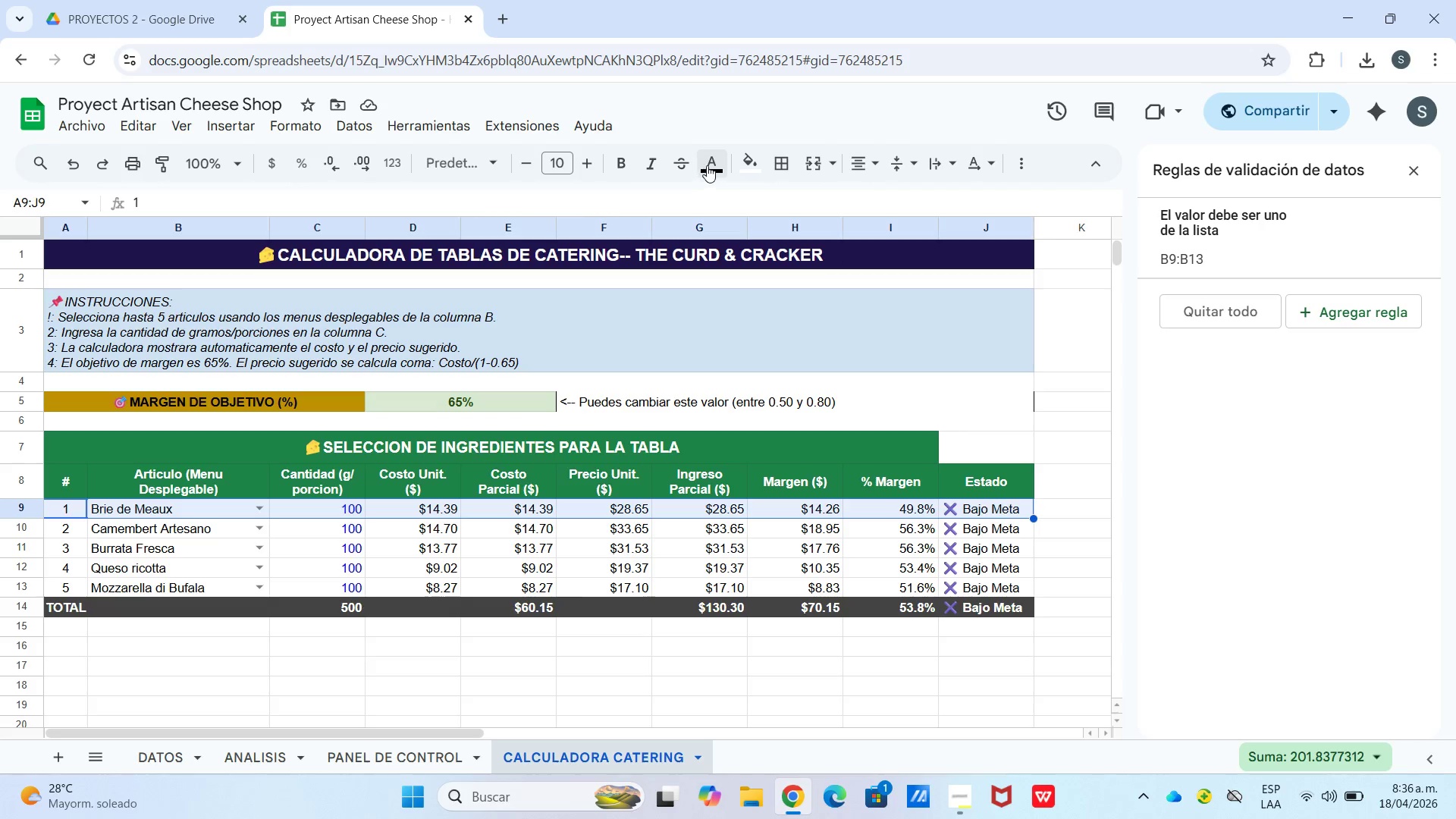 
left_click_drag(start_coordinate=[745, 162], to_coordinate=[745, 169])
 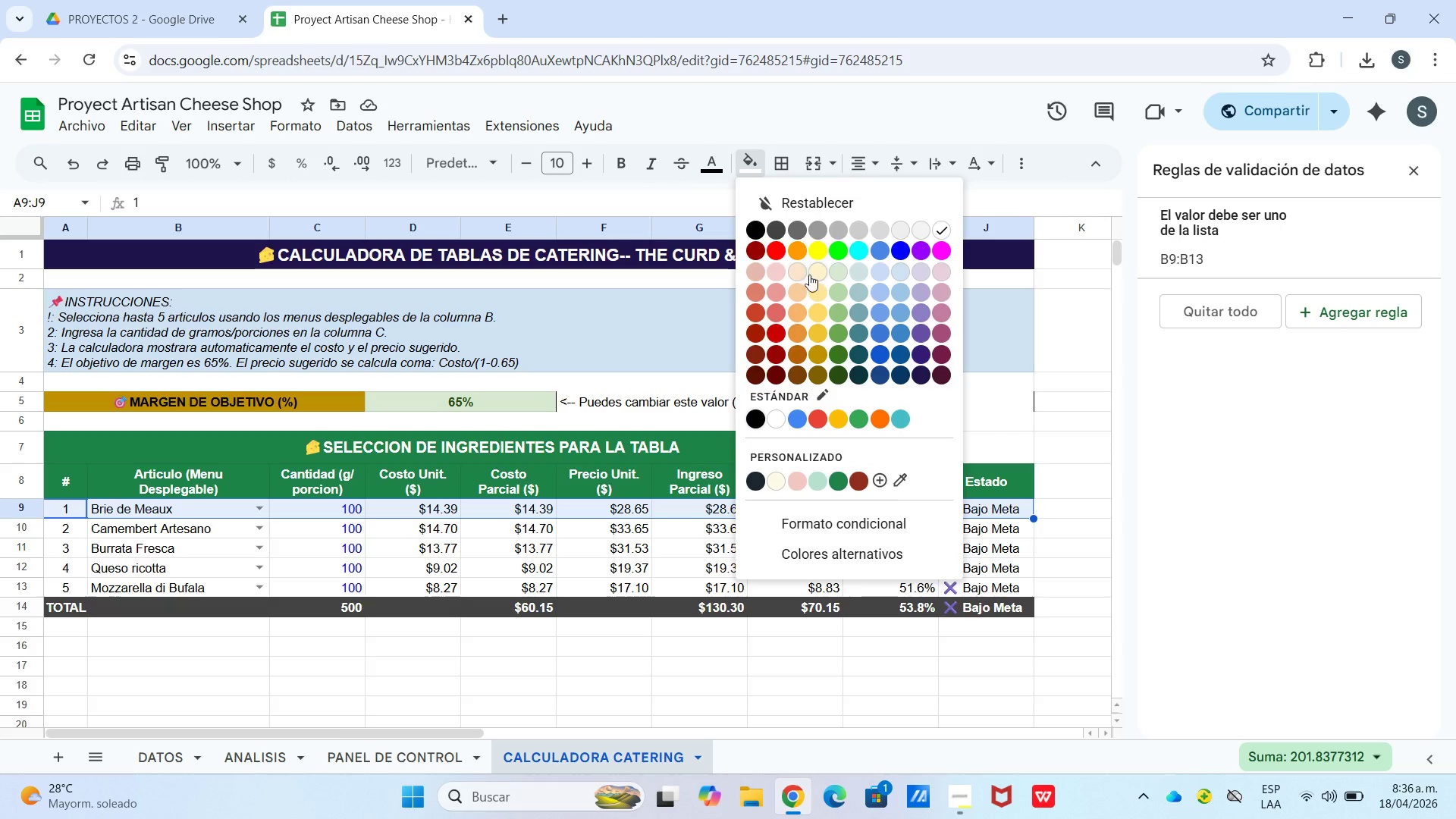 
left_click([817, 272])
 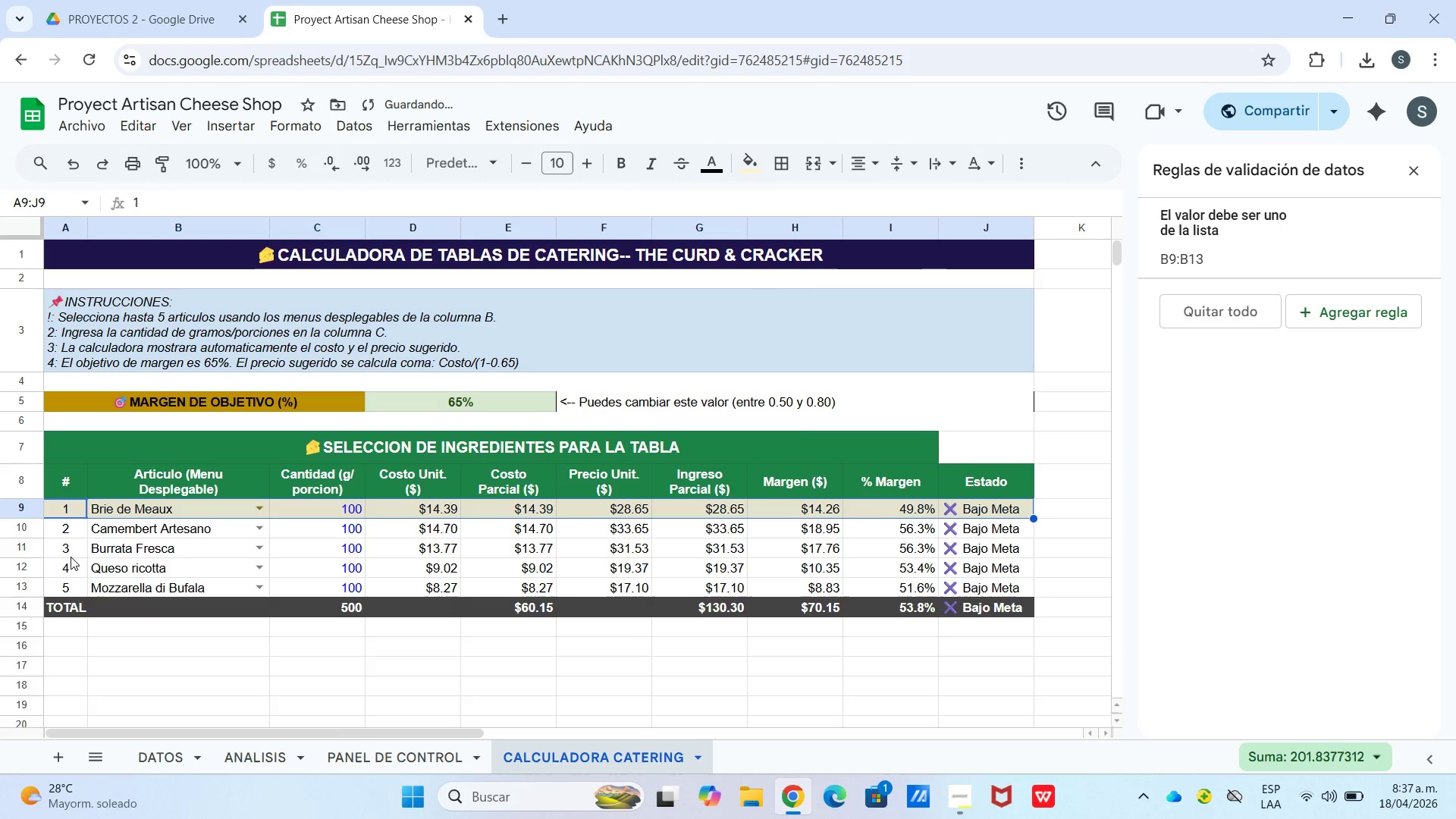 
left_click_drag(start_coordinate=[71, 553], to_coordinate=[955, 540])
 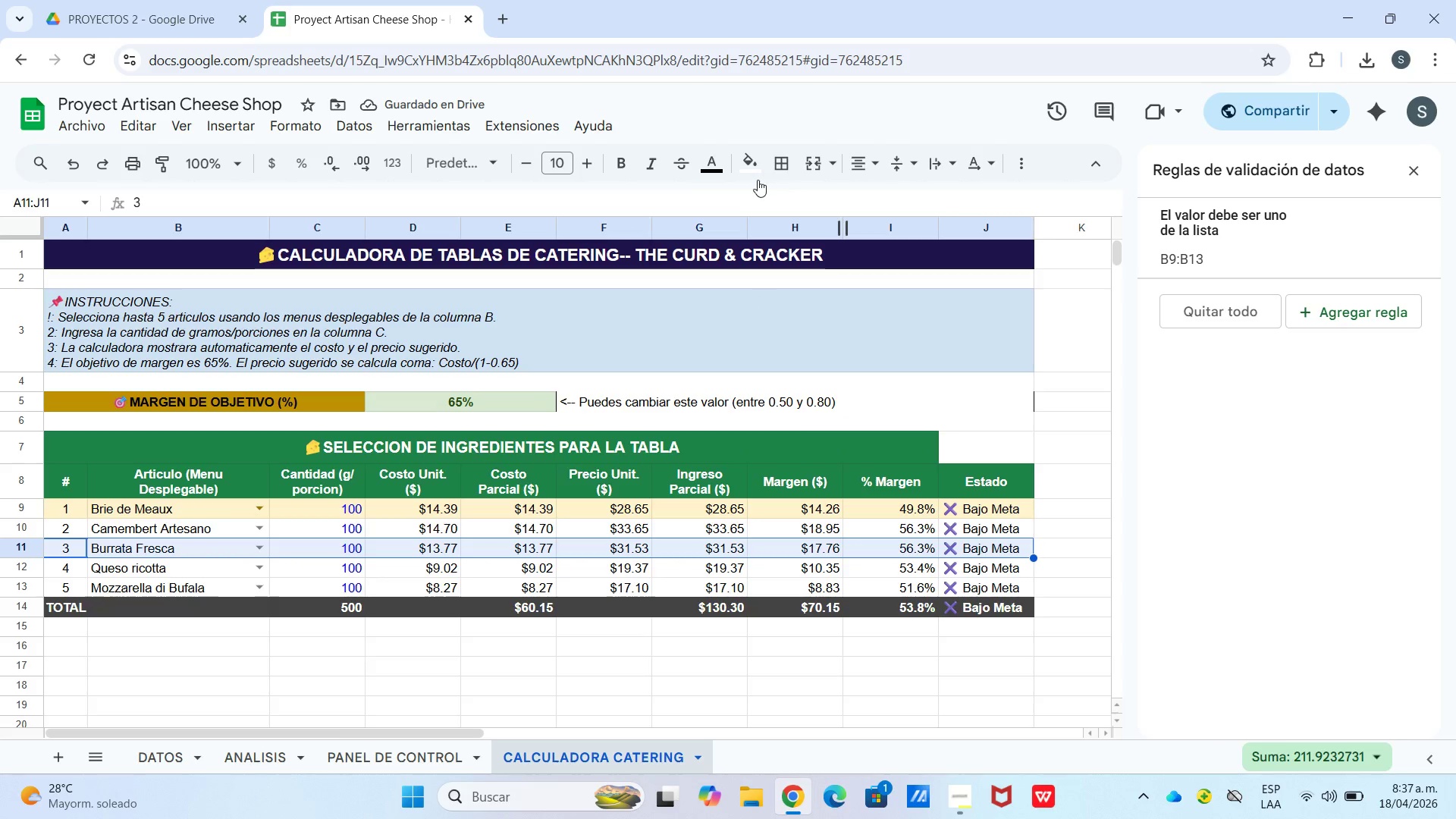 
left_click([755, 168])
 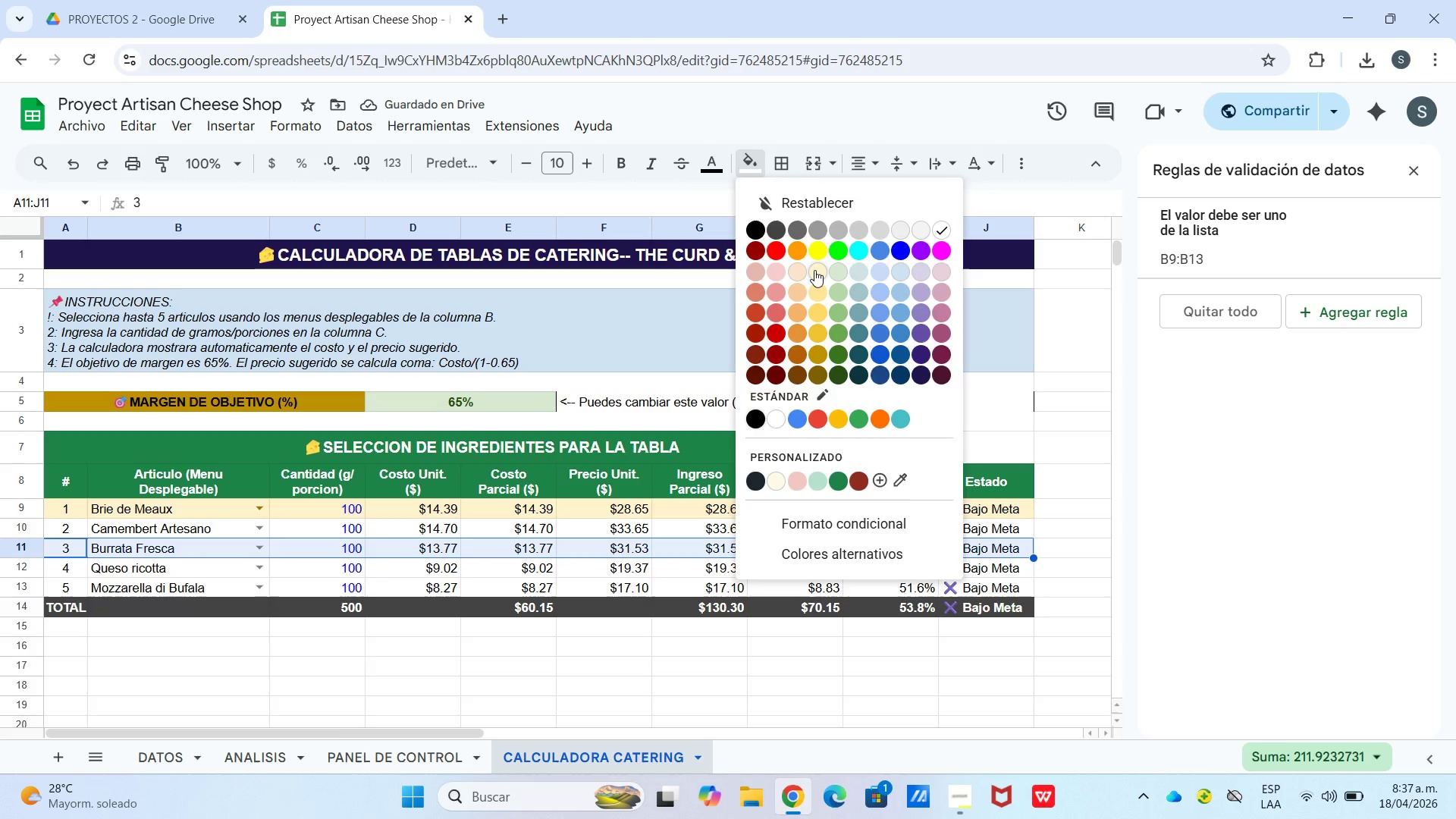 
left_click_drag(start_coordinate=[815, 269], to_coordinate=[816, 274])
 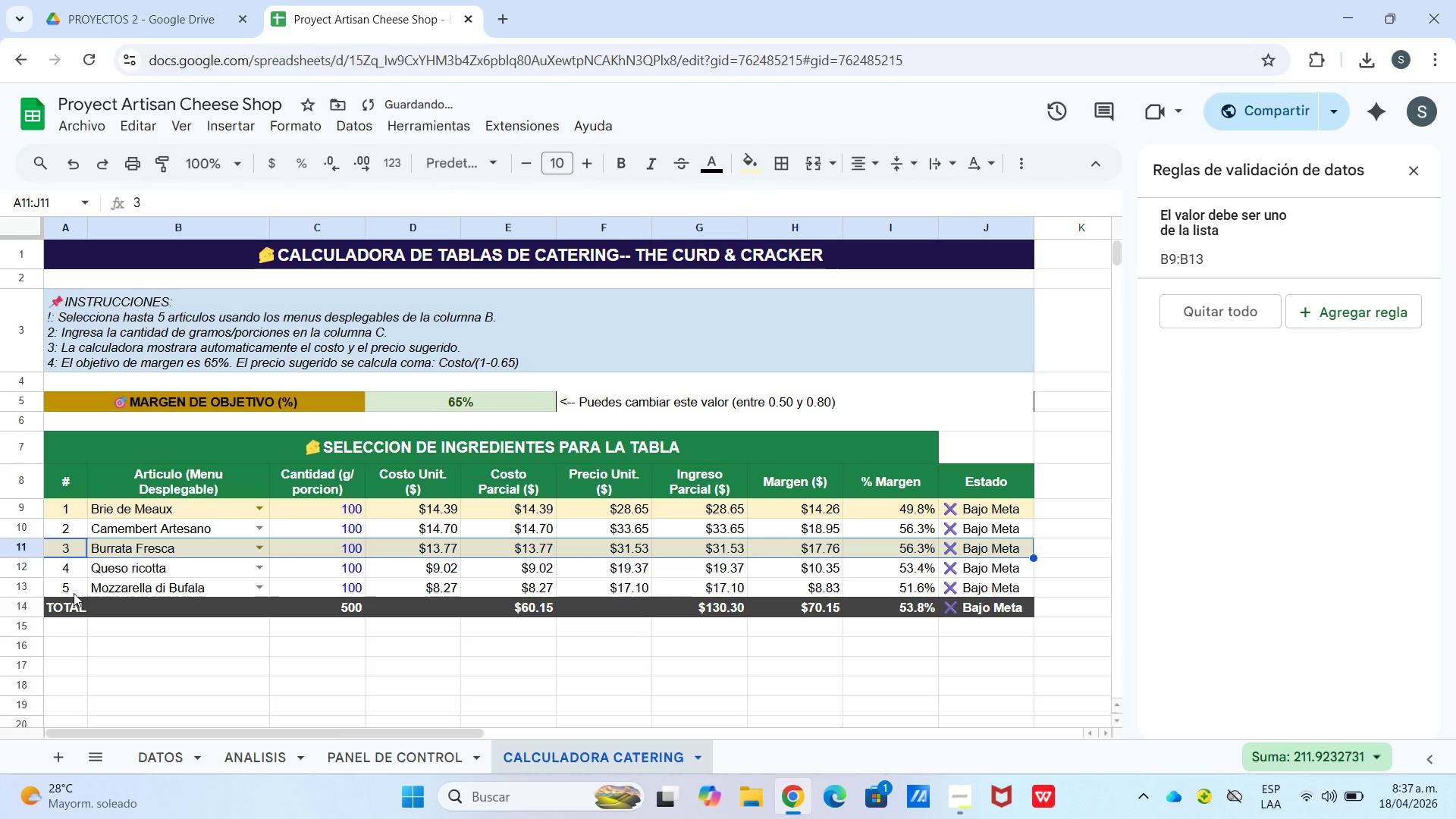 
left_click_drag(start_coordinate=[64, 593], to_coordinate=[951, 588])
 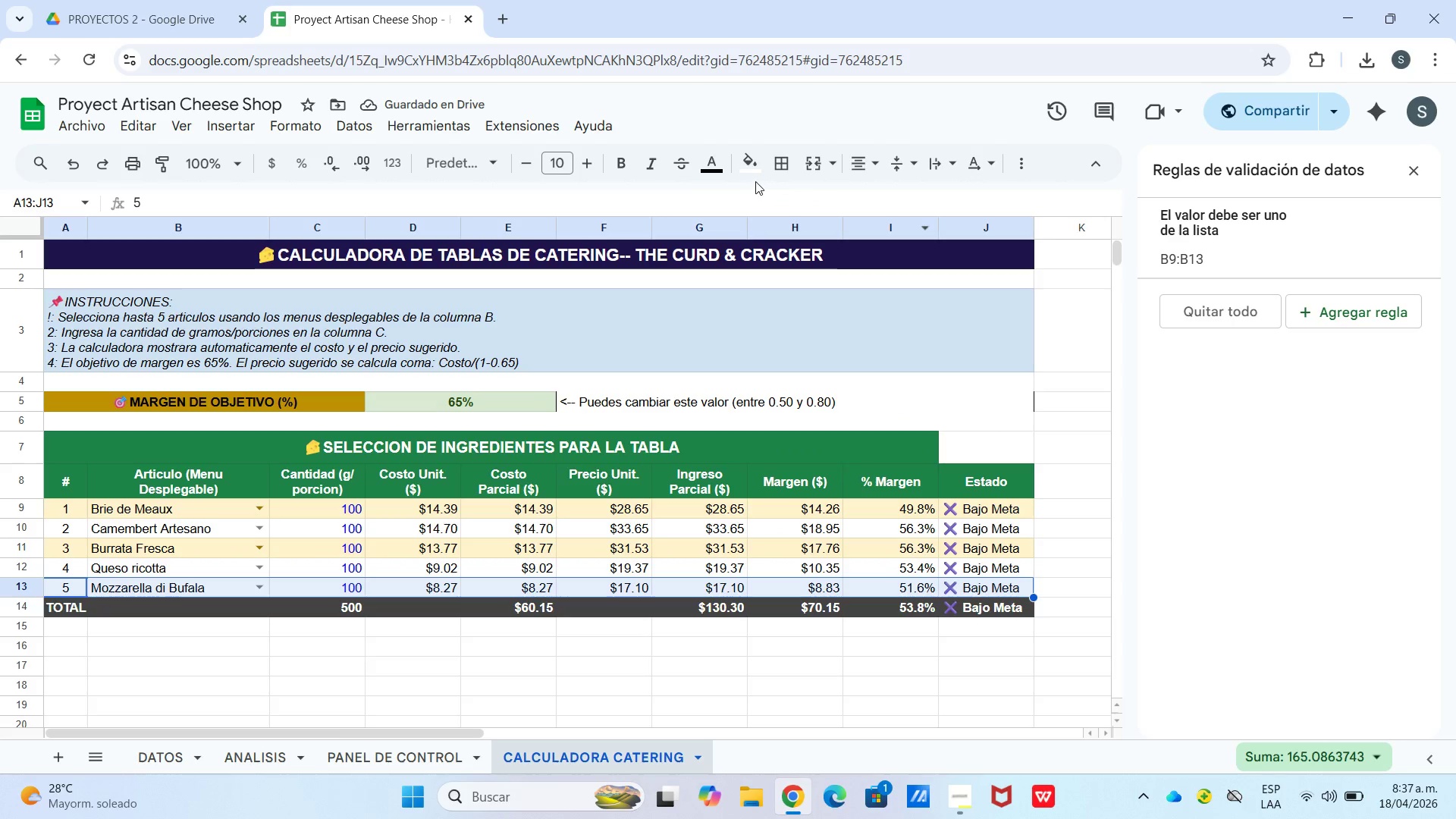 
left_click([750, 159])
 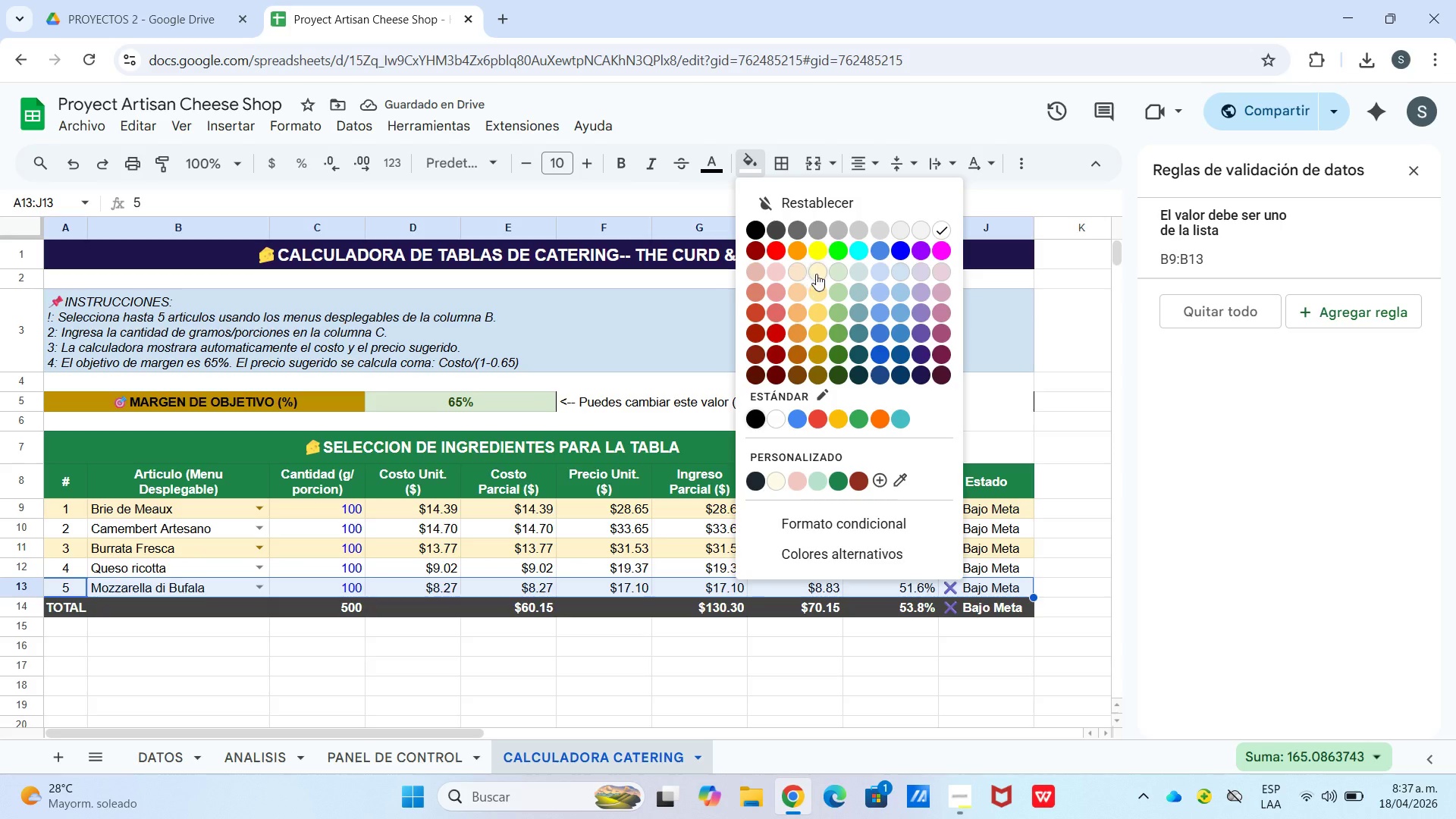 
left_click([817, 273])
 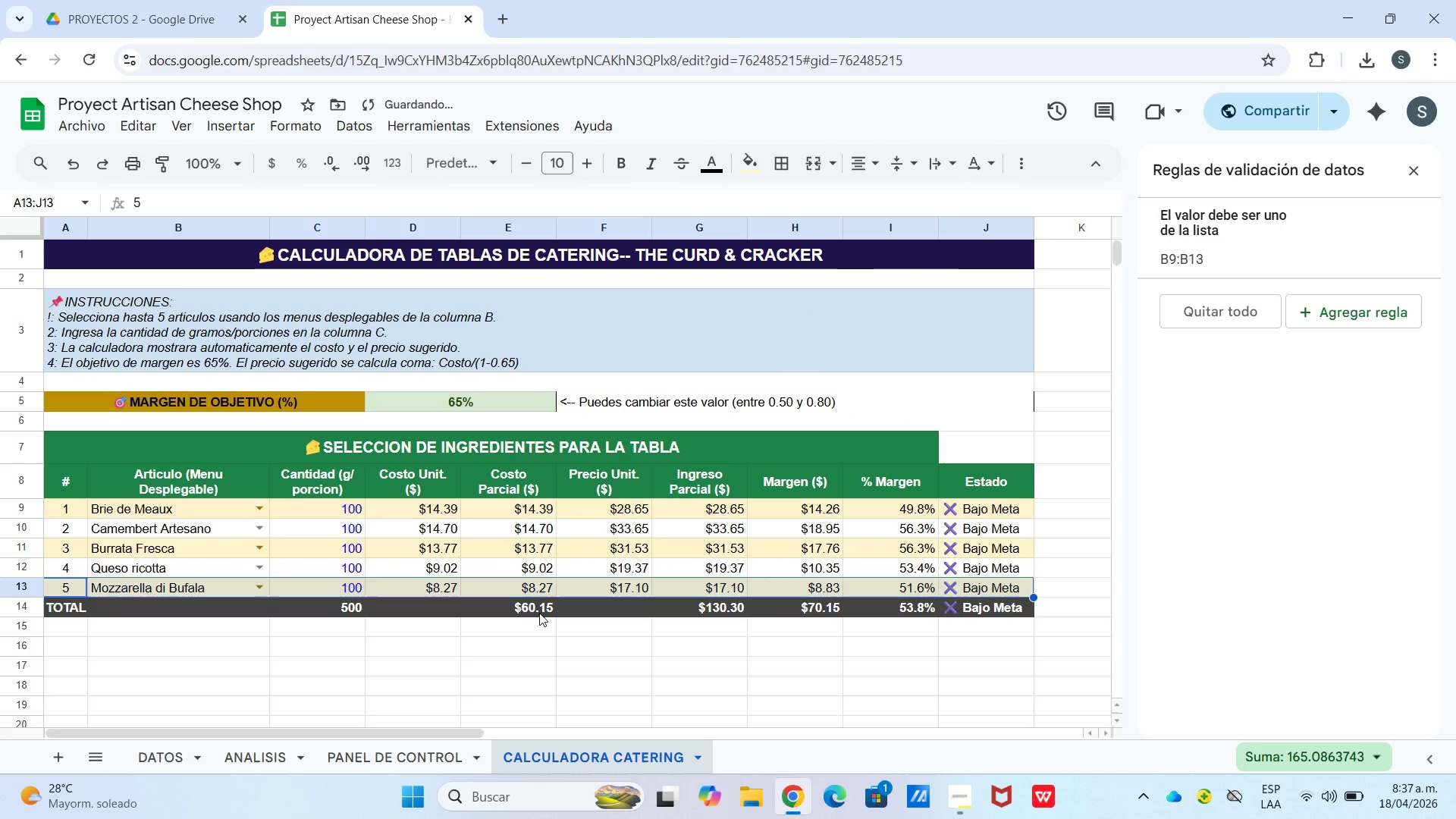 
left_click([328, 666])
 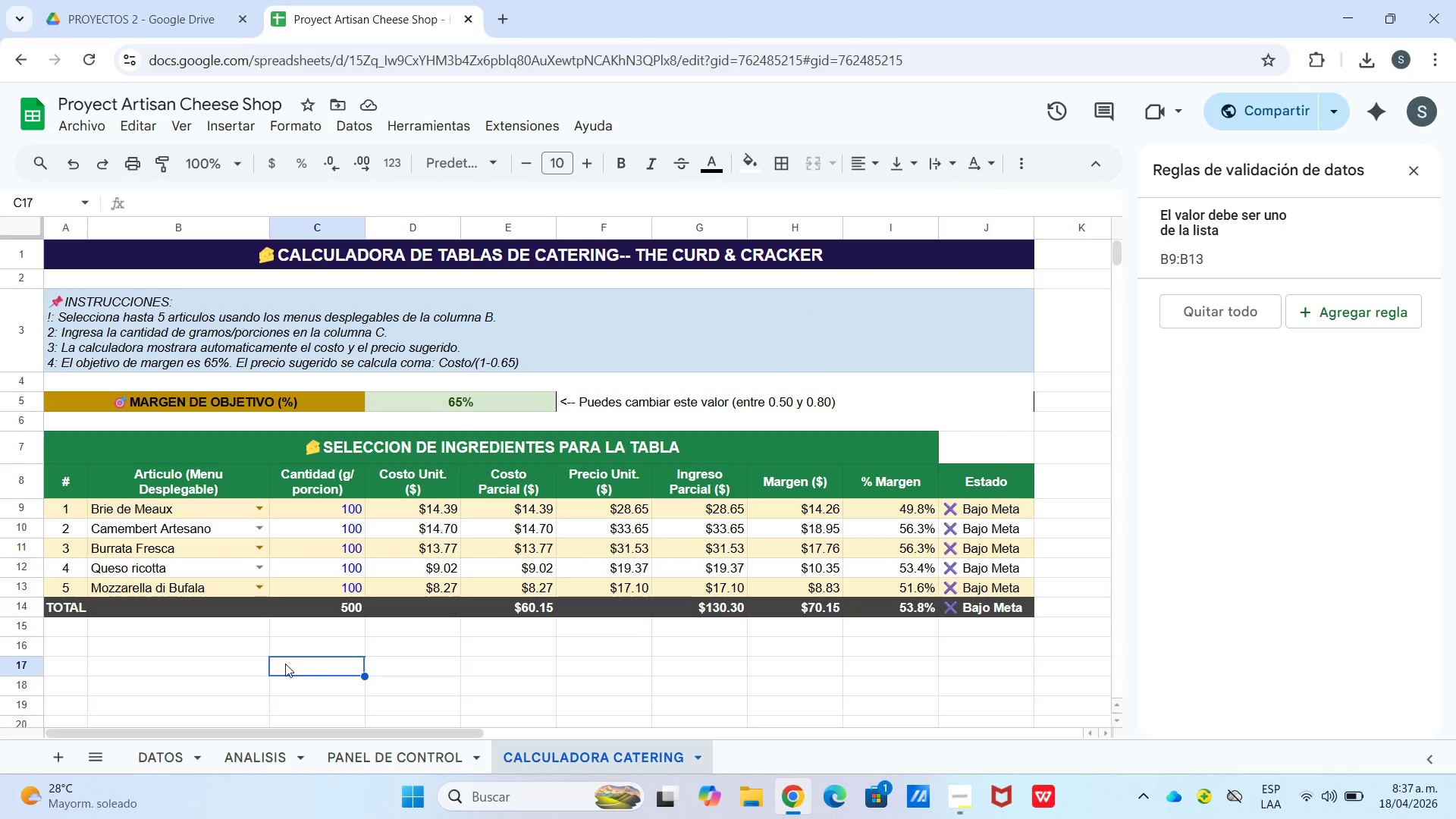 
wait(6.84)
 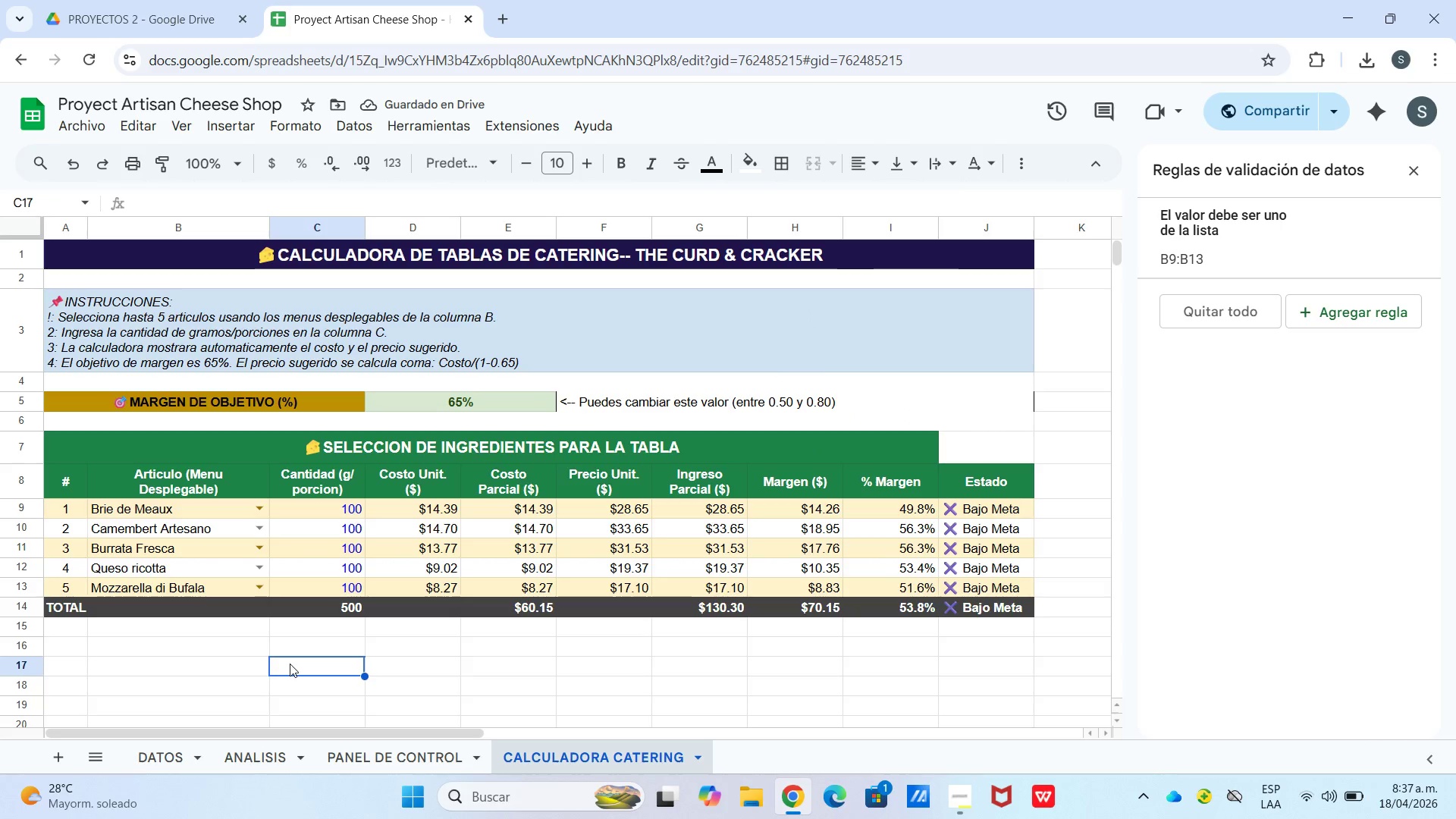 
left_click_drag(start_coordinate=[165, 500], to_coordinate=[346, 592])
 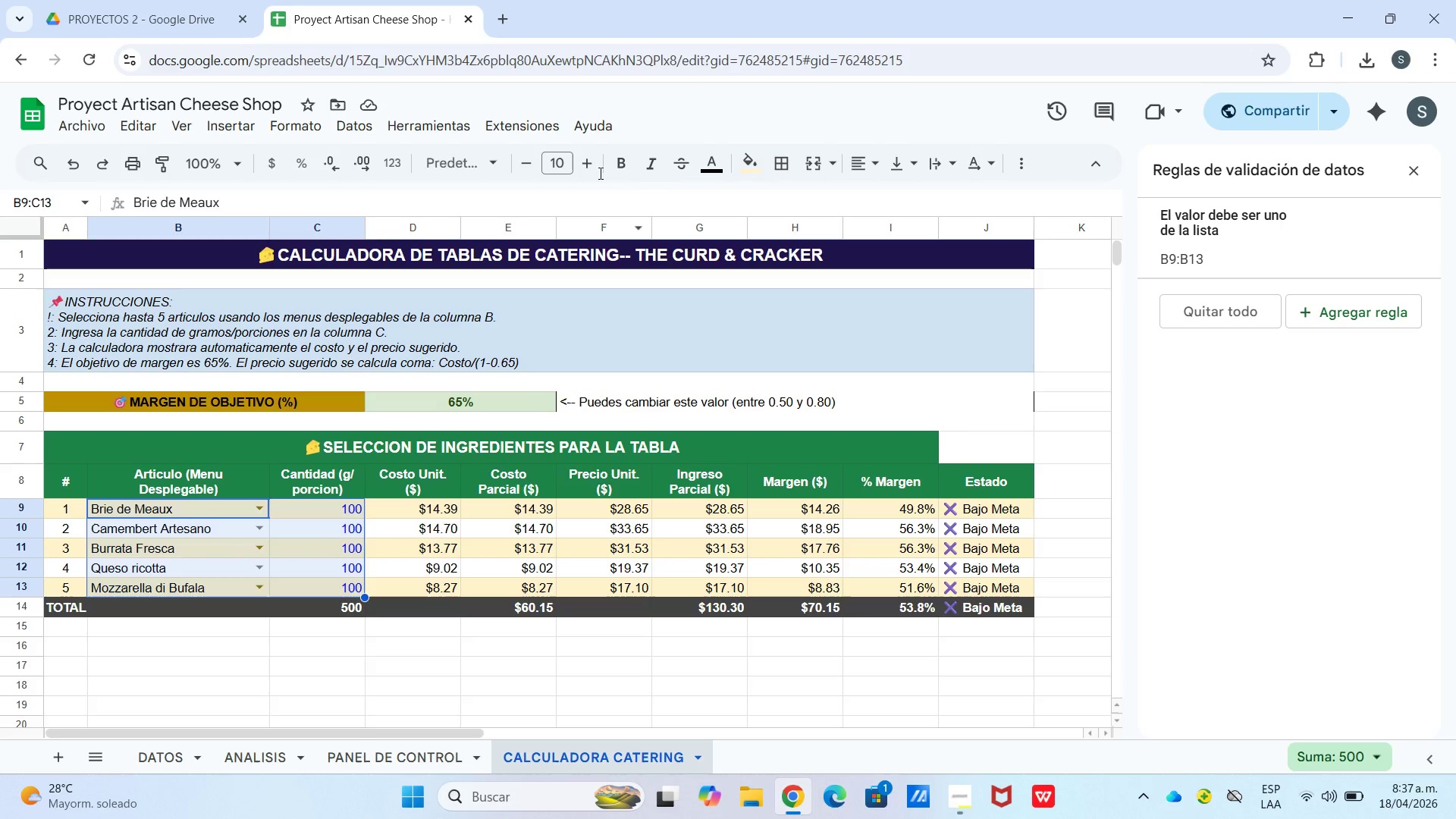 
left_click([755, 165])
 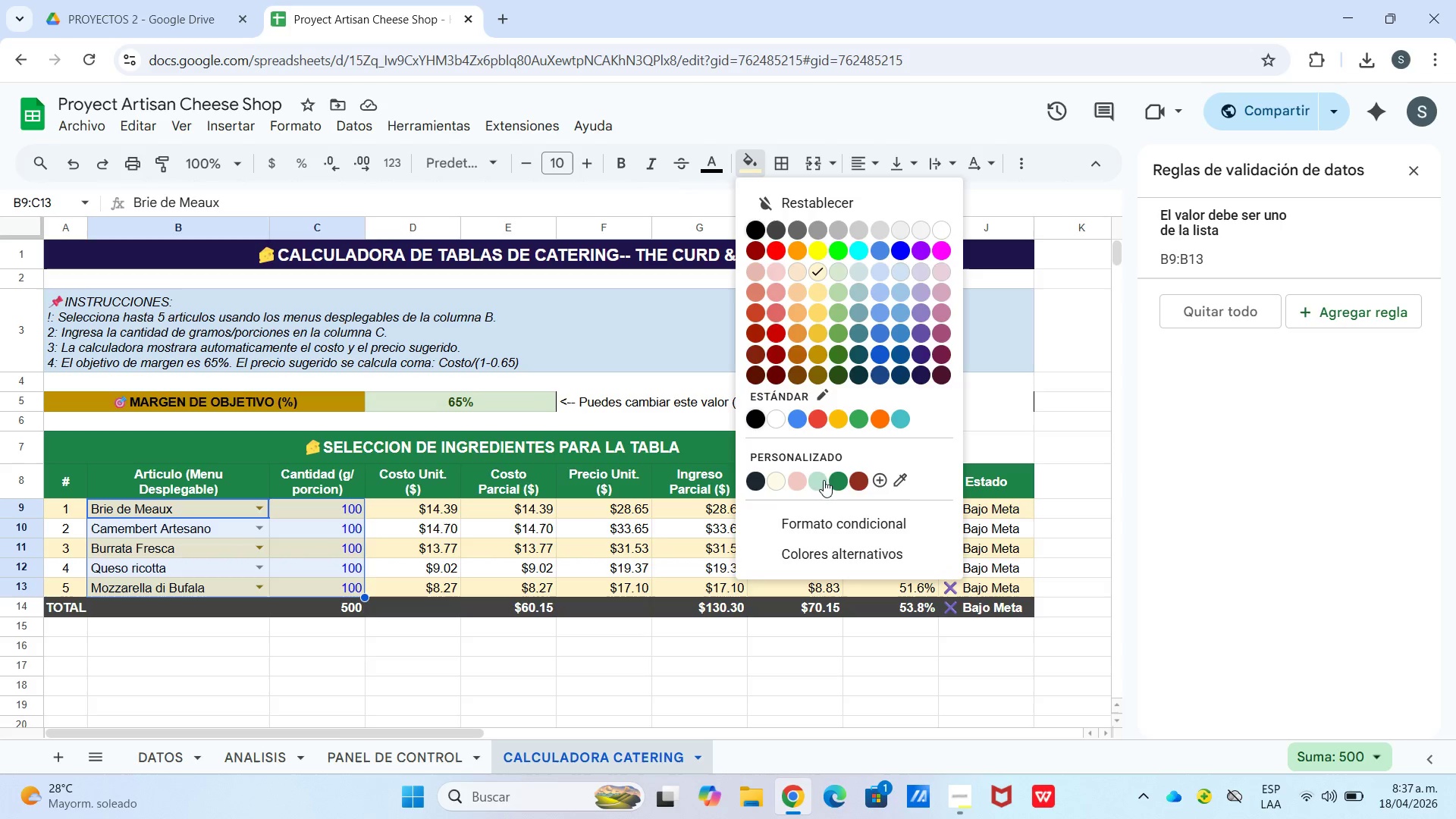 
left_click([877, 480])
 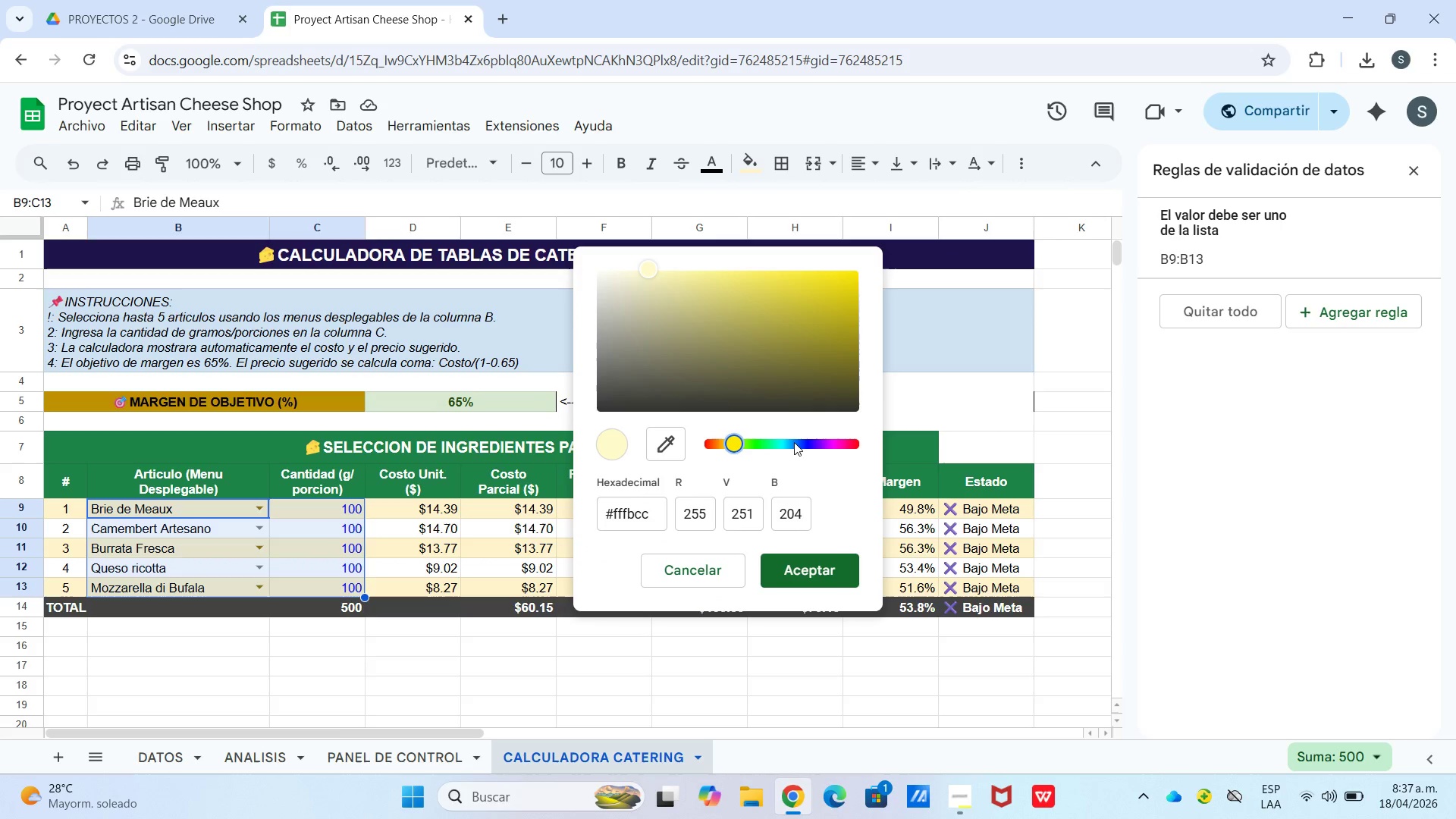 
double_click([780, 445])
 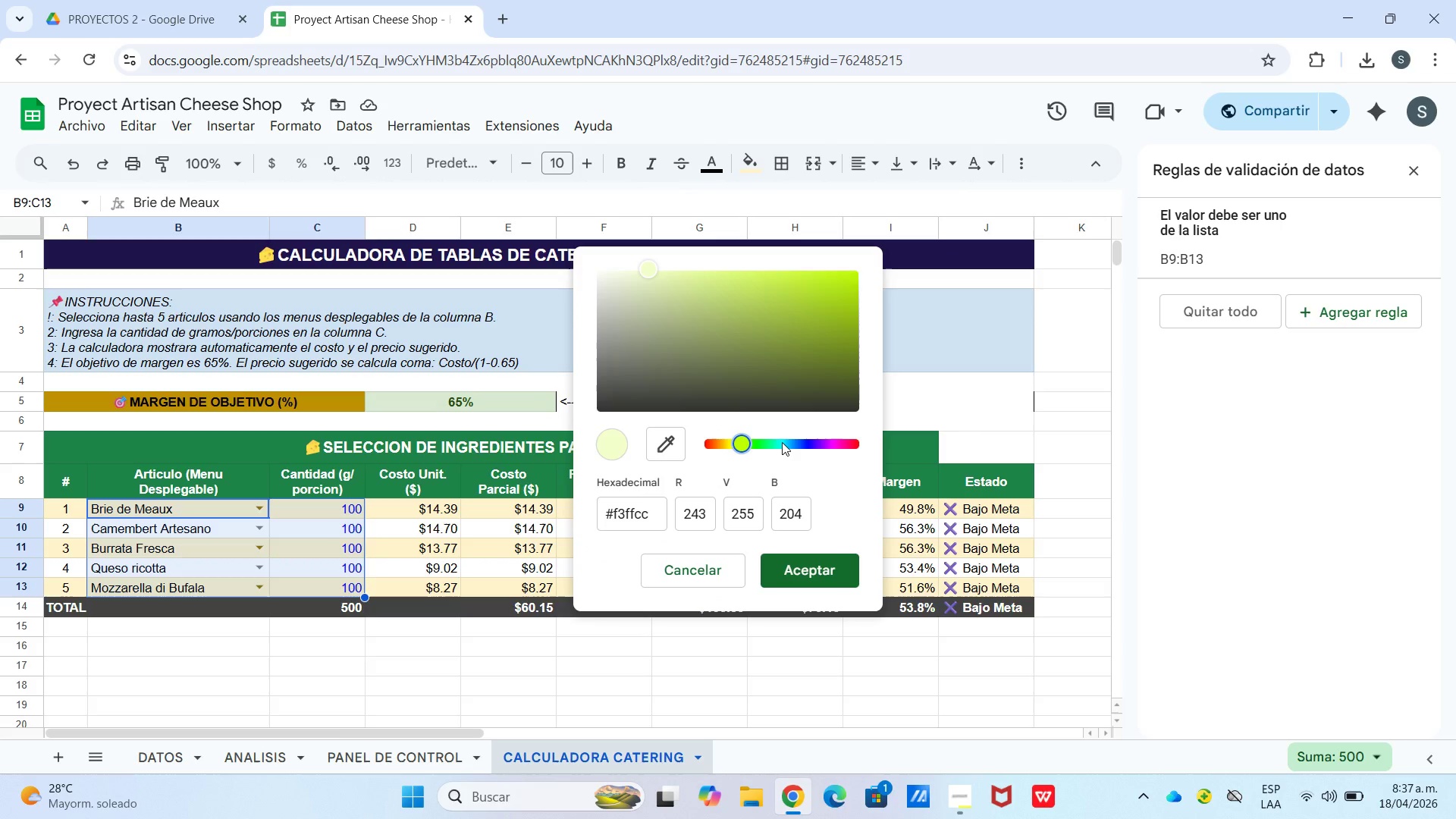 
left_click_drag(start_coordinate=[782, 442], to_coordinate=[896, 444])
 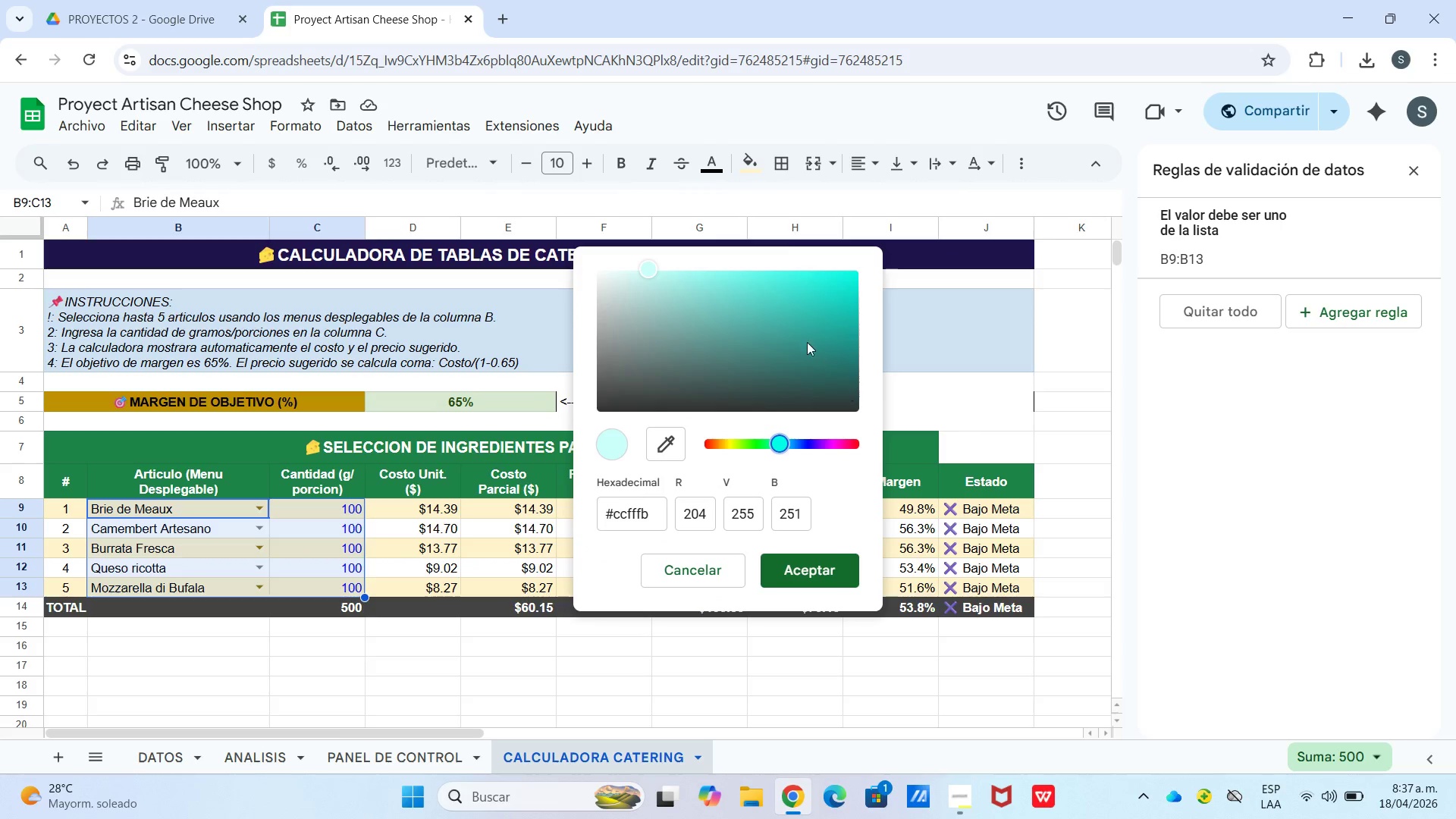 
left_click_drag(start_coordinate=[806, 327], to_coordinate=[623, 287])
 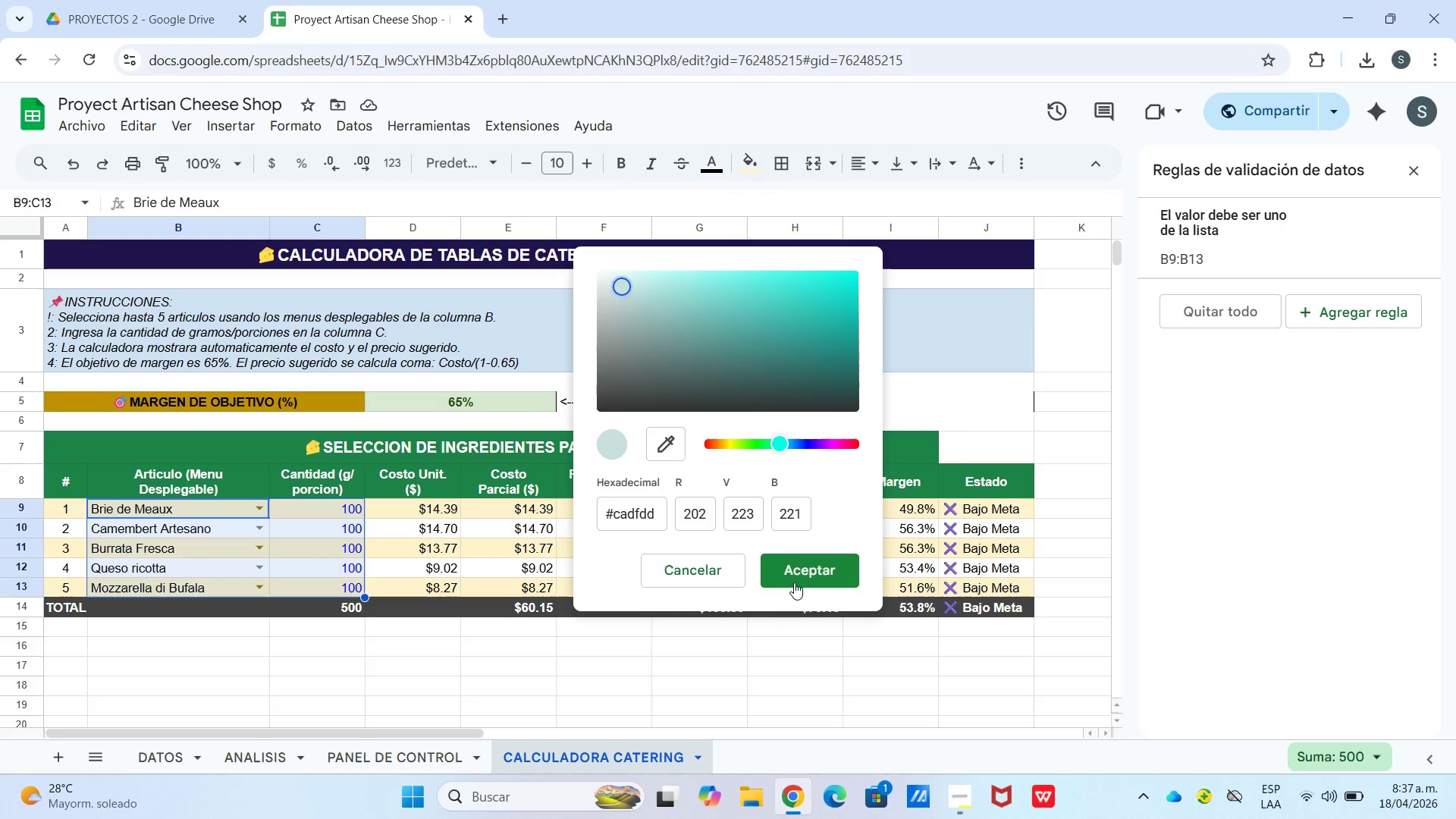 
left_click([795, 562])
 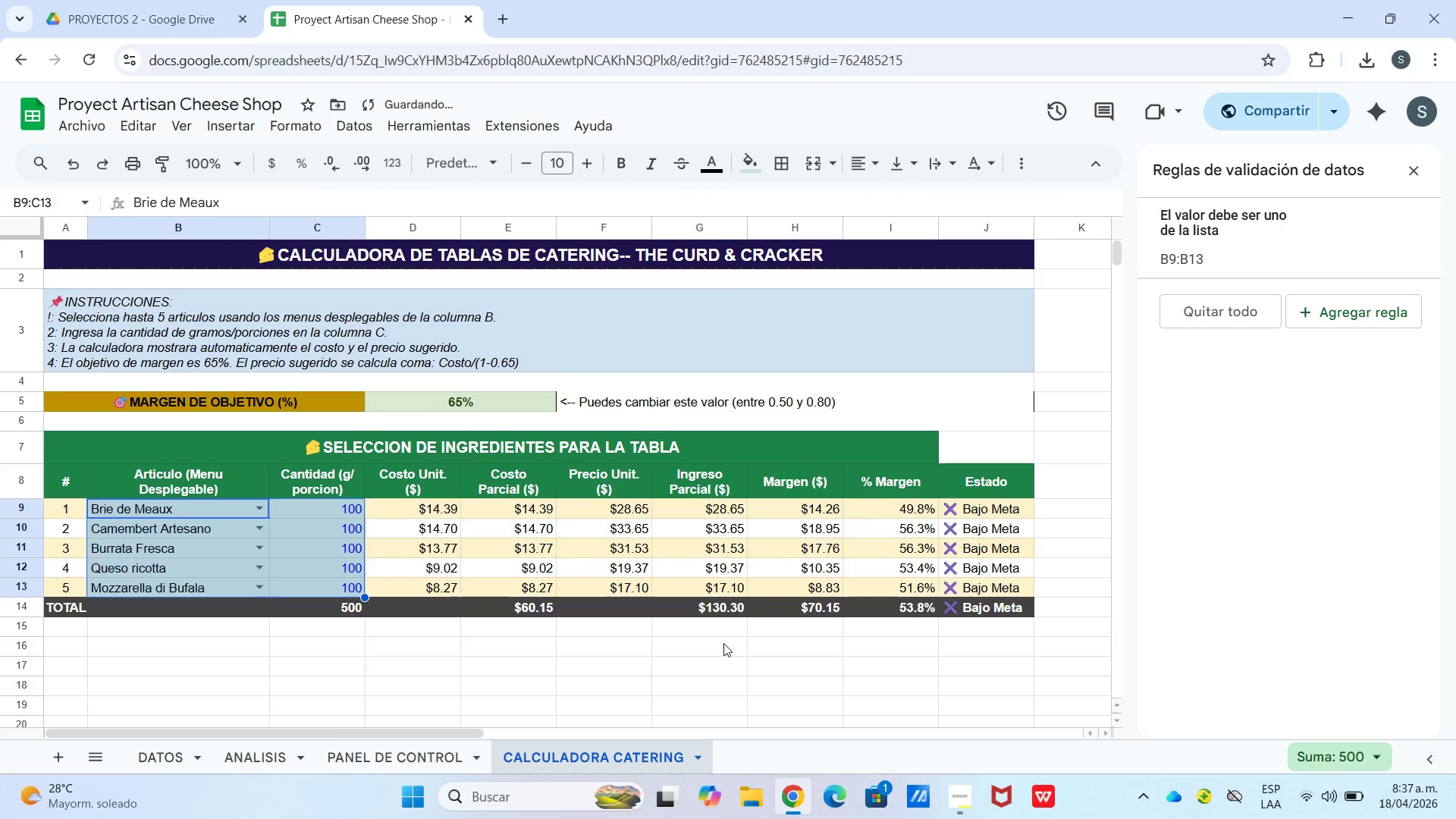 
left_click([711, 667])
 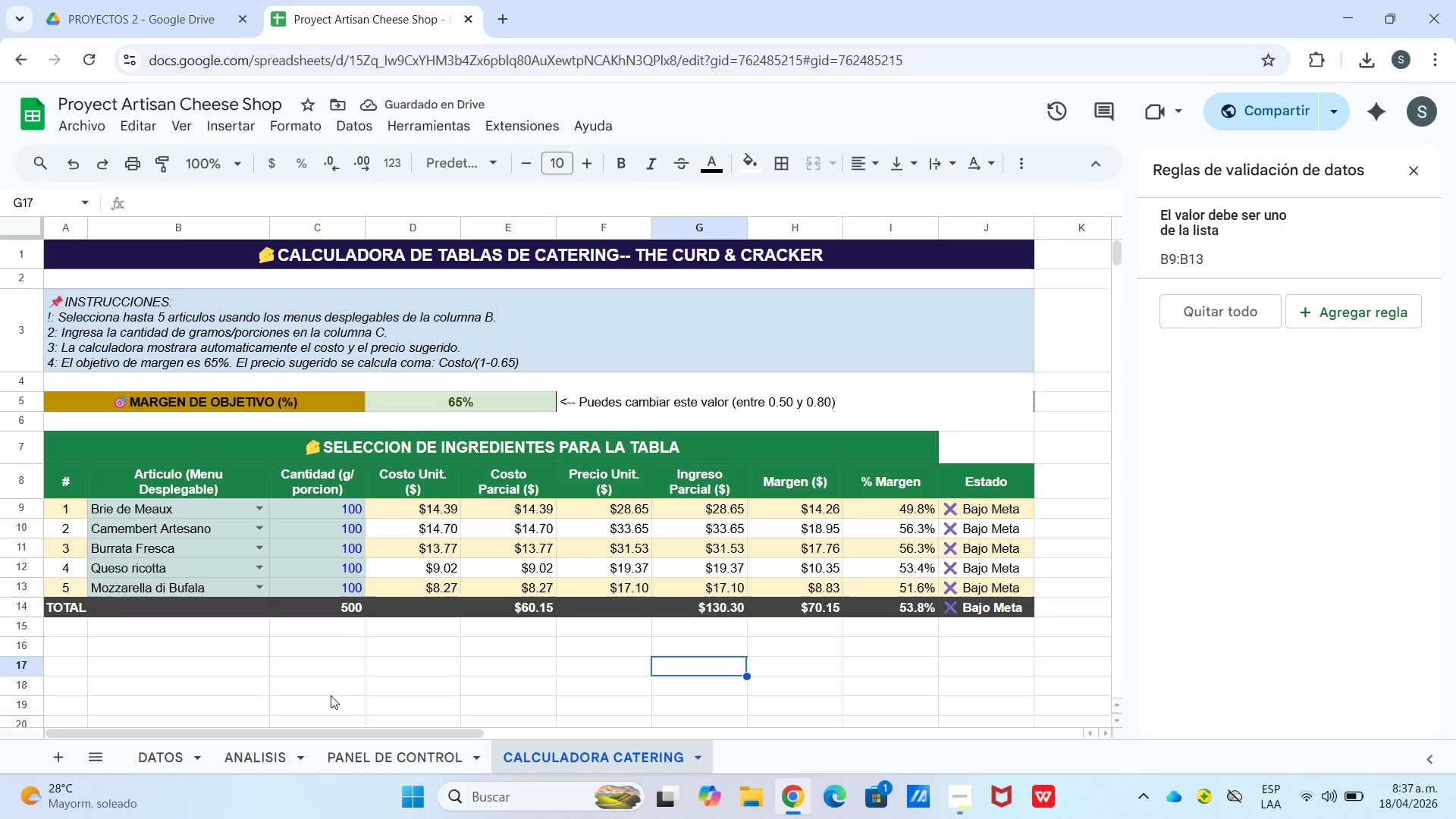 
left_click_drag(start_coordinate=[525, 714], to_coordinate=[519, 704])
 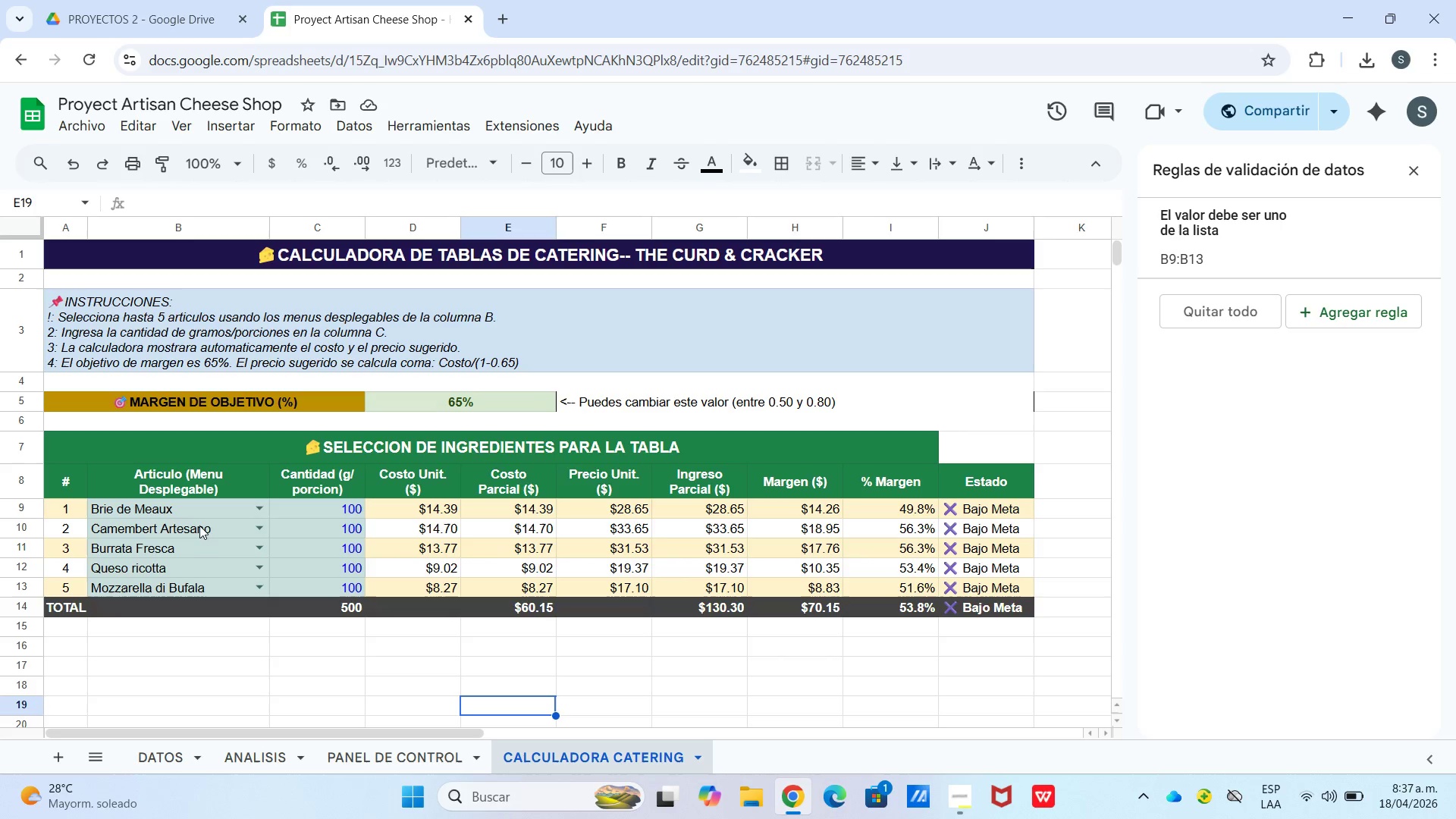 
left_click_drag(start_coordinate=[323, 502], to_coordinate=[1008, 607])
 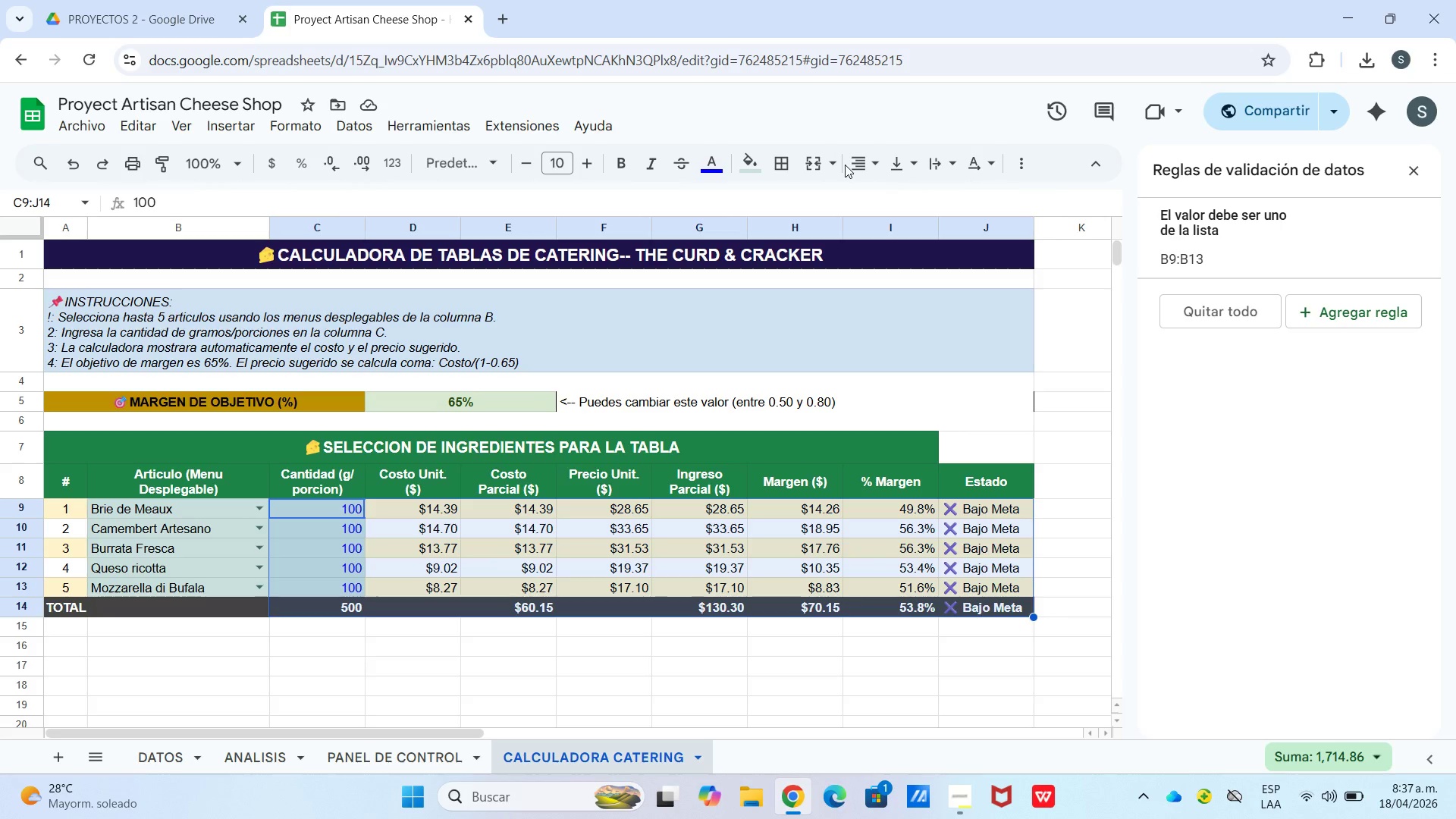 
double_click([858, 179])
 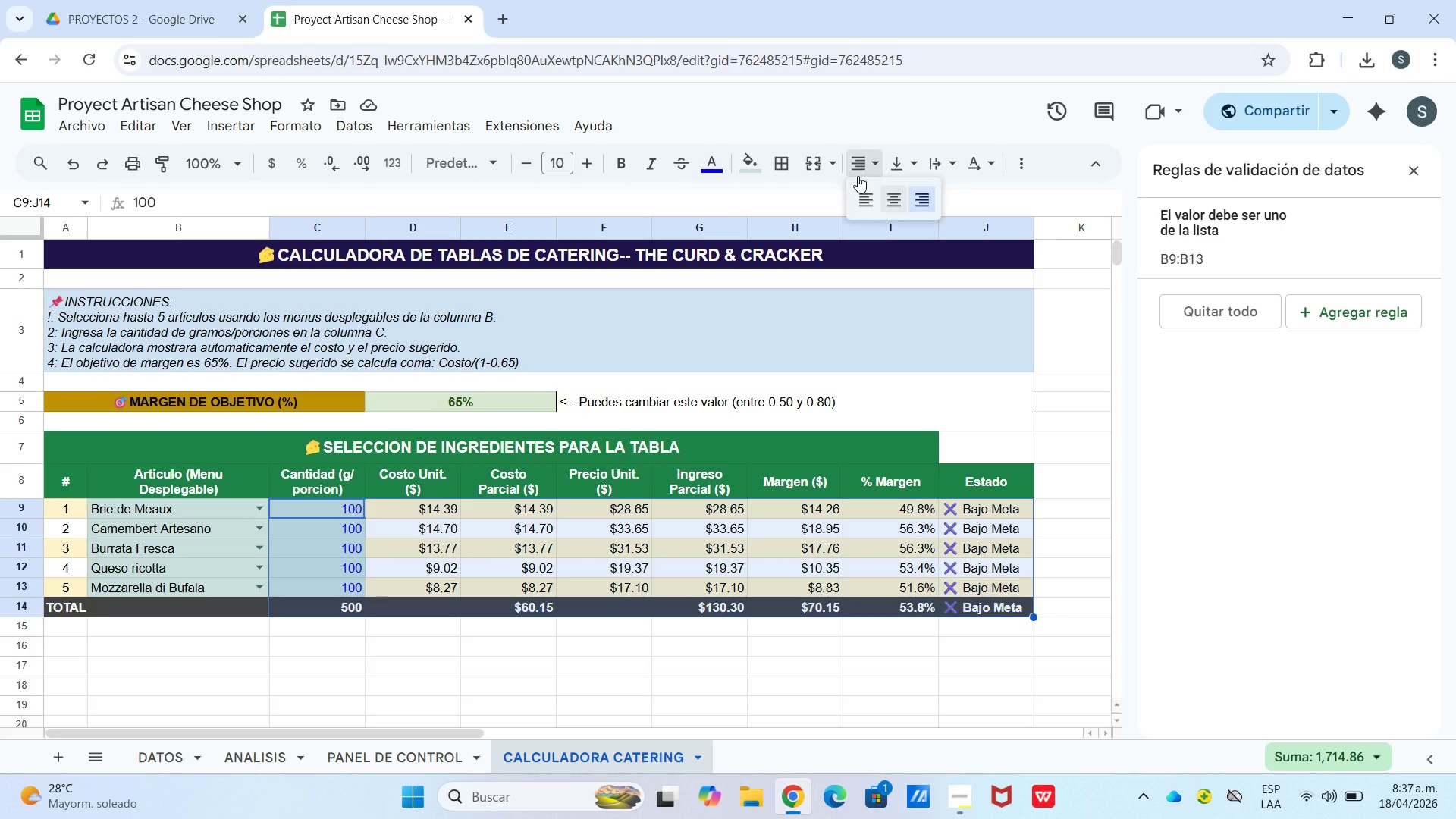 
left_click_drag(start_coordinate=[858, 171], to_coordinate=[858, 176])
 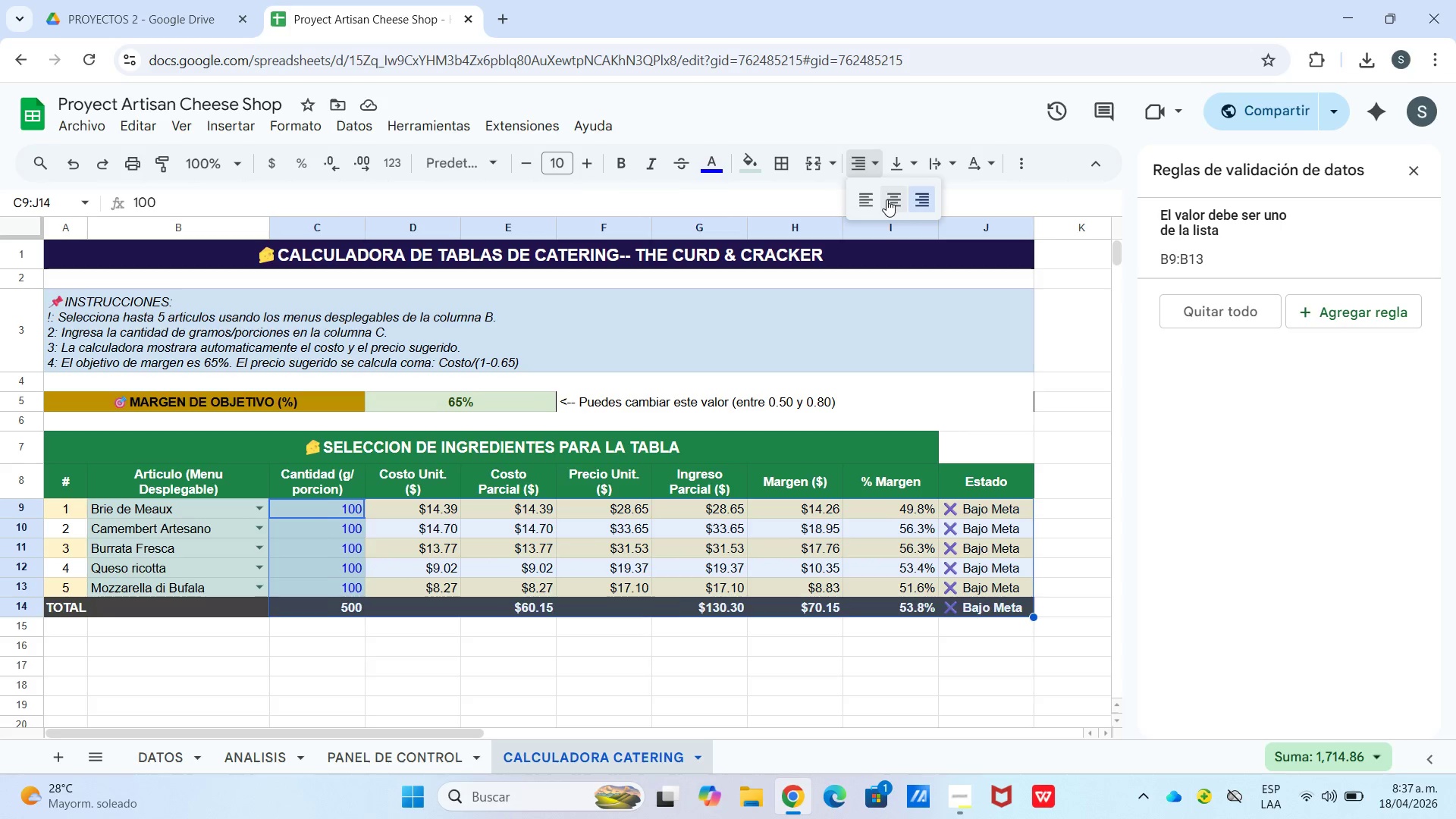 
triple_click([886, 199])
 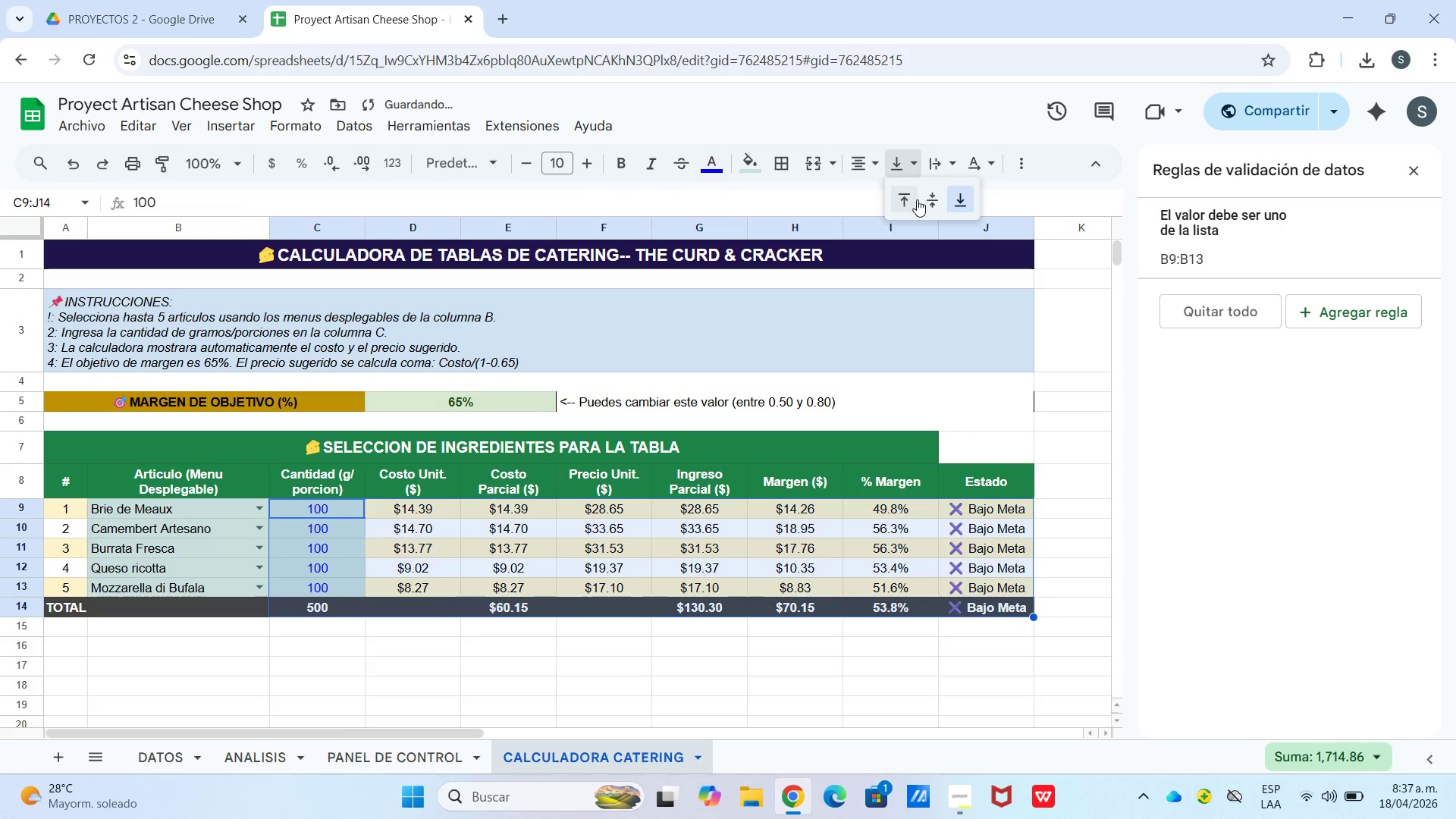 
left_click([931, 195])
 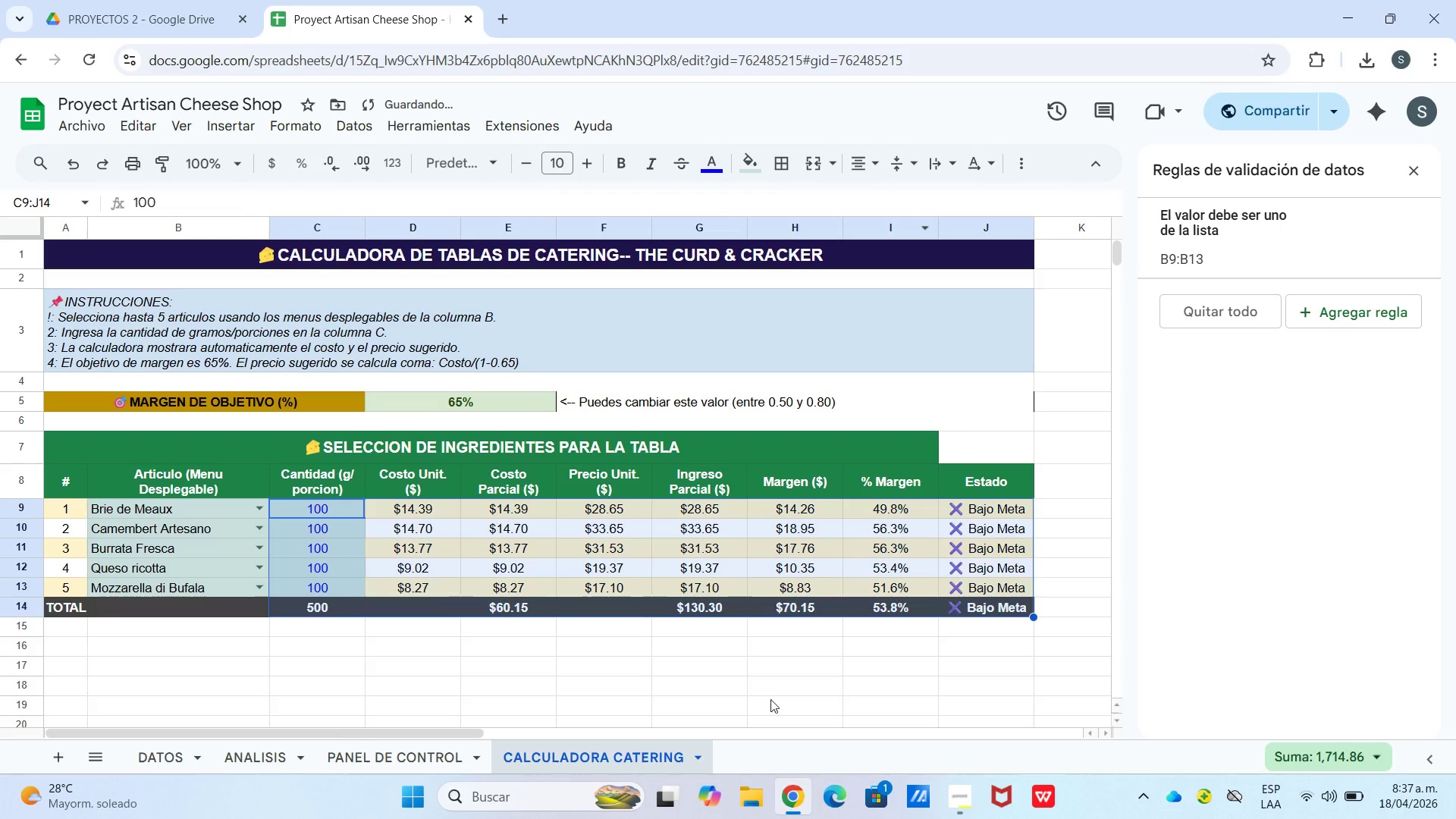 
left_click_drag(start_coordinate=[760, 700], to_coordinate=[760, 692])
 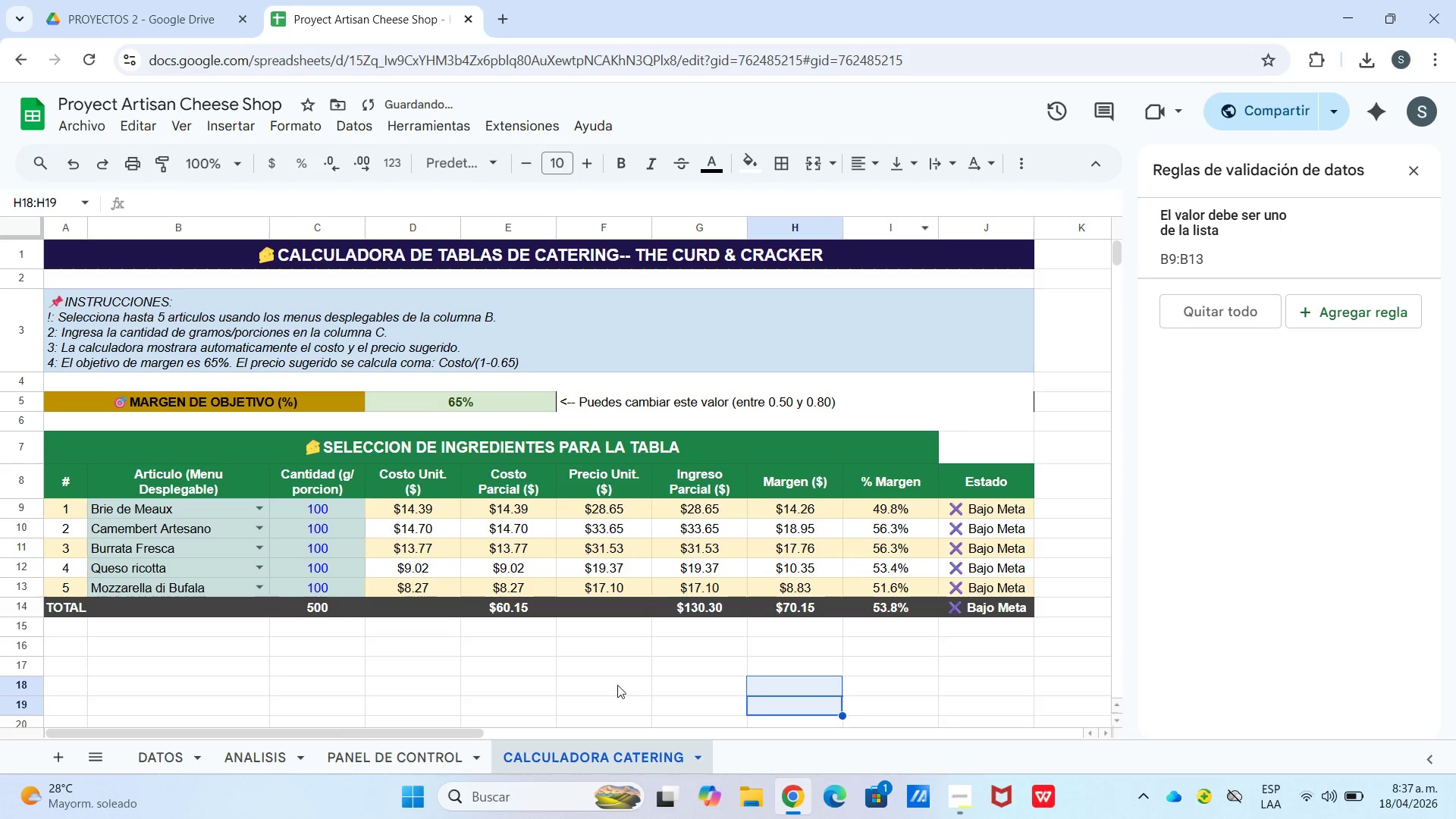 
left_click_drag(start_coordinate=[496, 692], to_coordinate=[496, 688])
 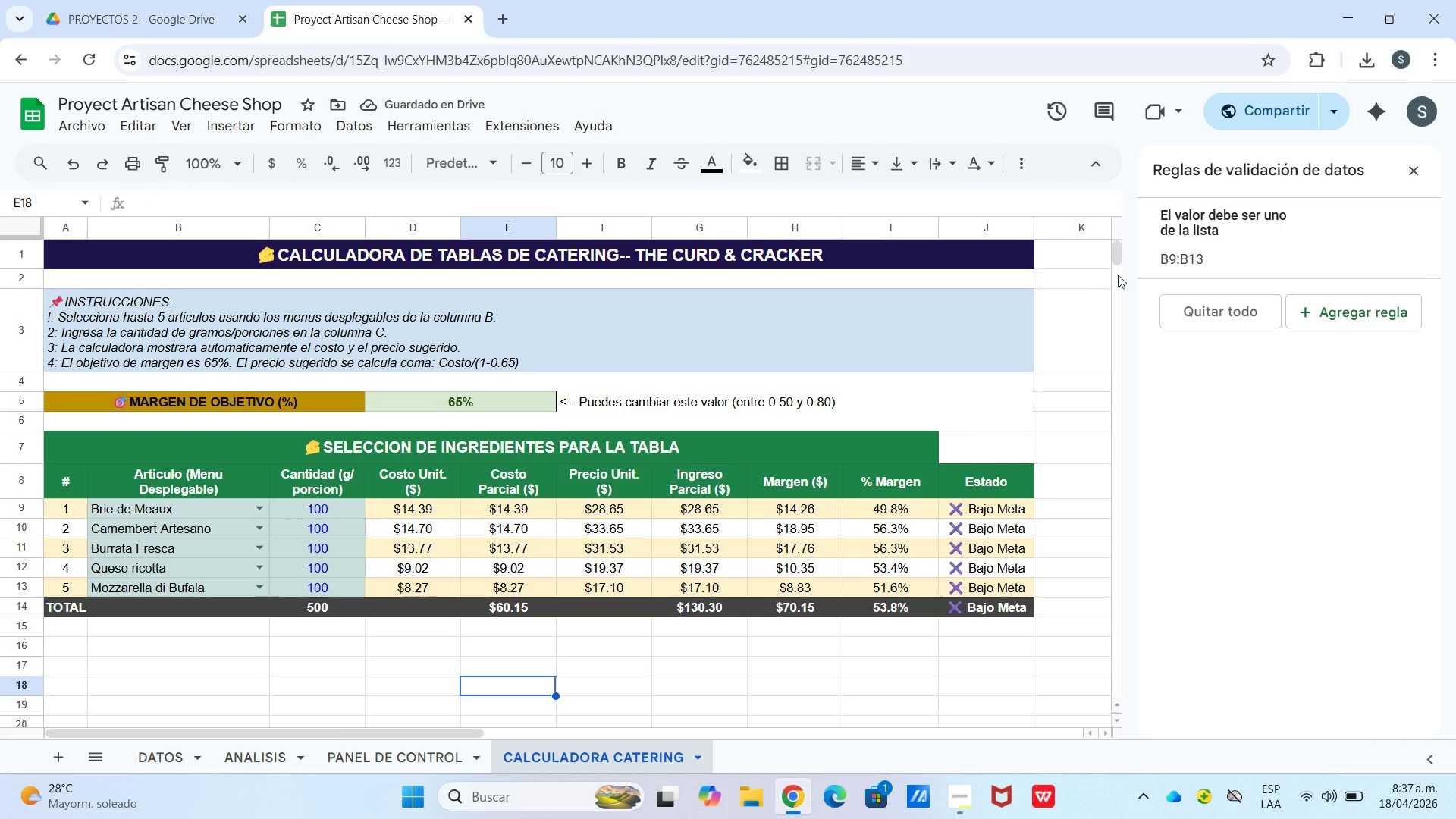 
left_click_drag(start_coordinate=[1111, 255], to_coordinate=[1123, 247])
 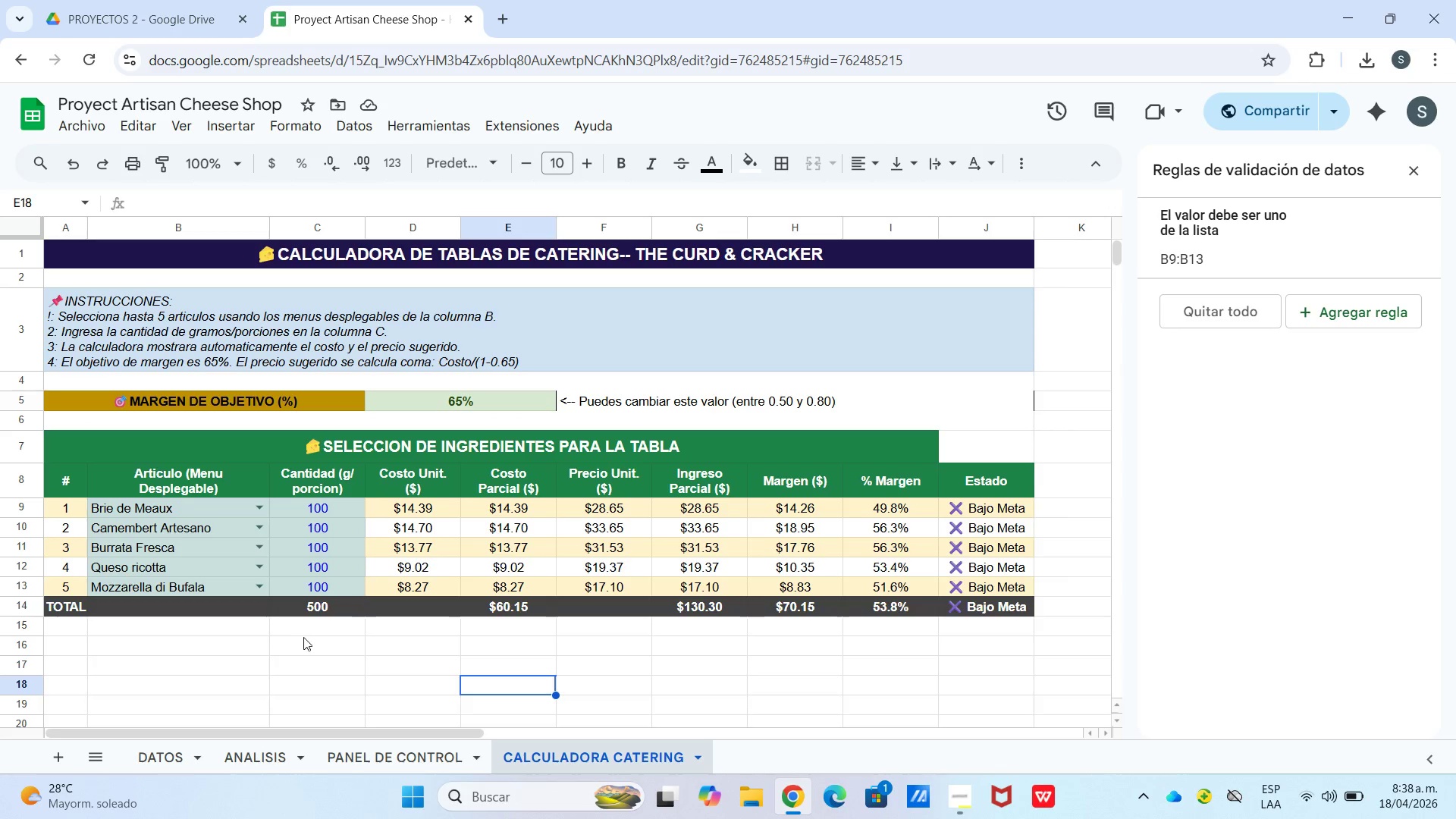 
left_click_drag(start_coordinate=[76, 648], to_coordinate=[927, 657])
 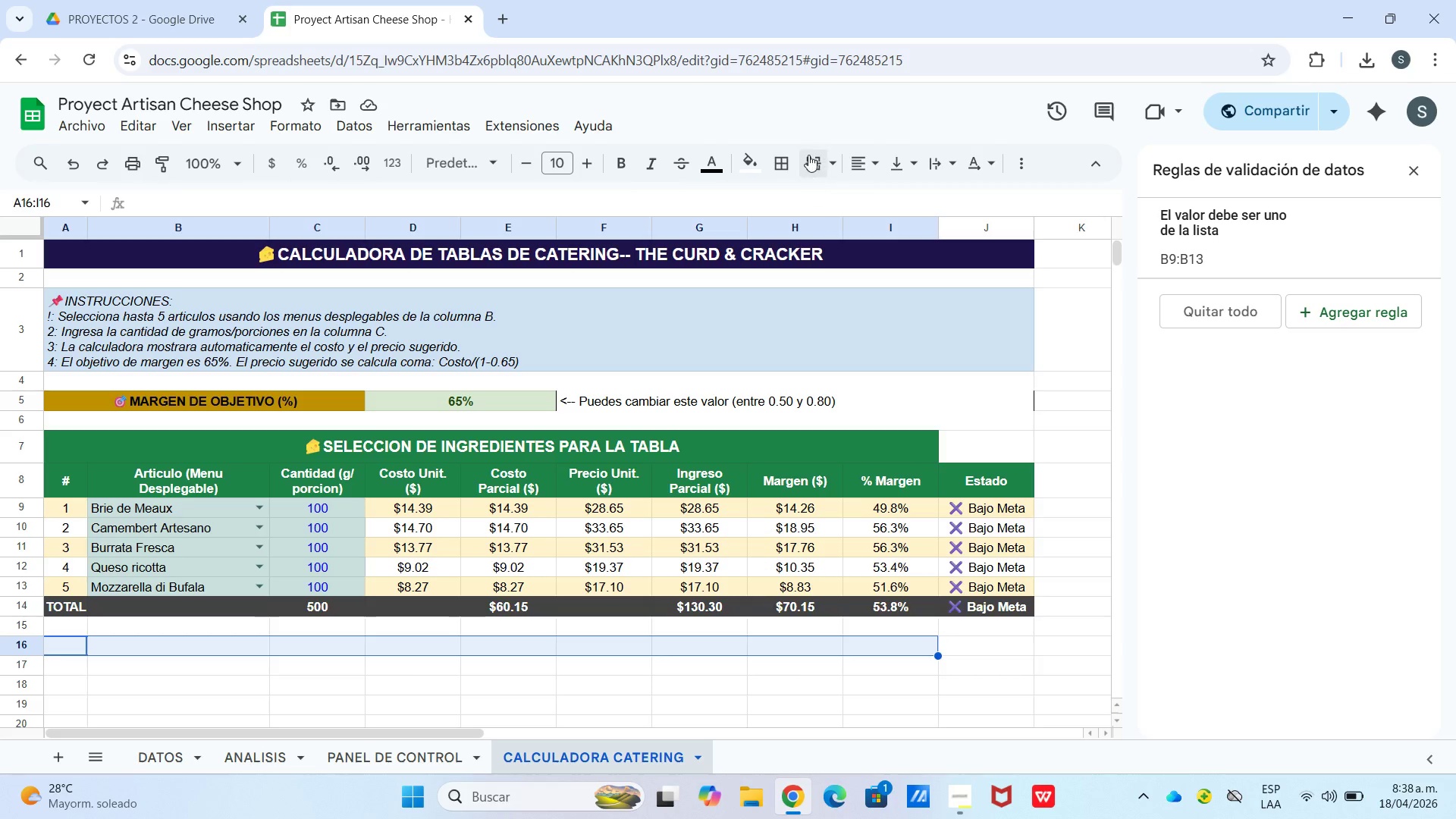 
left_click([808, 155])
 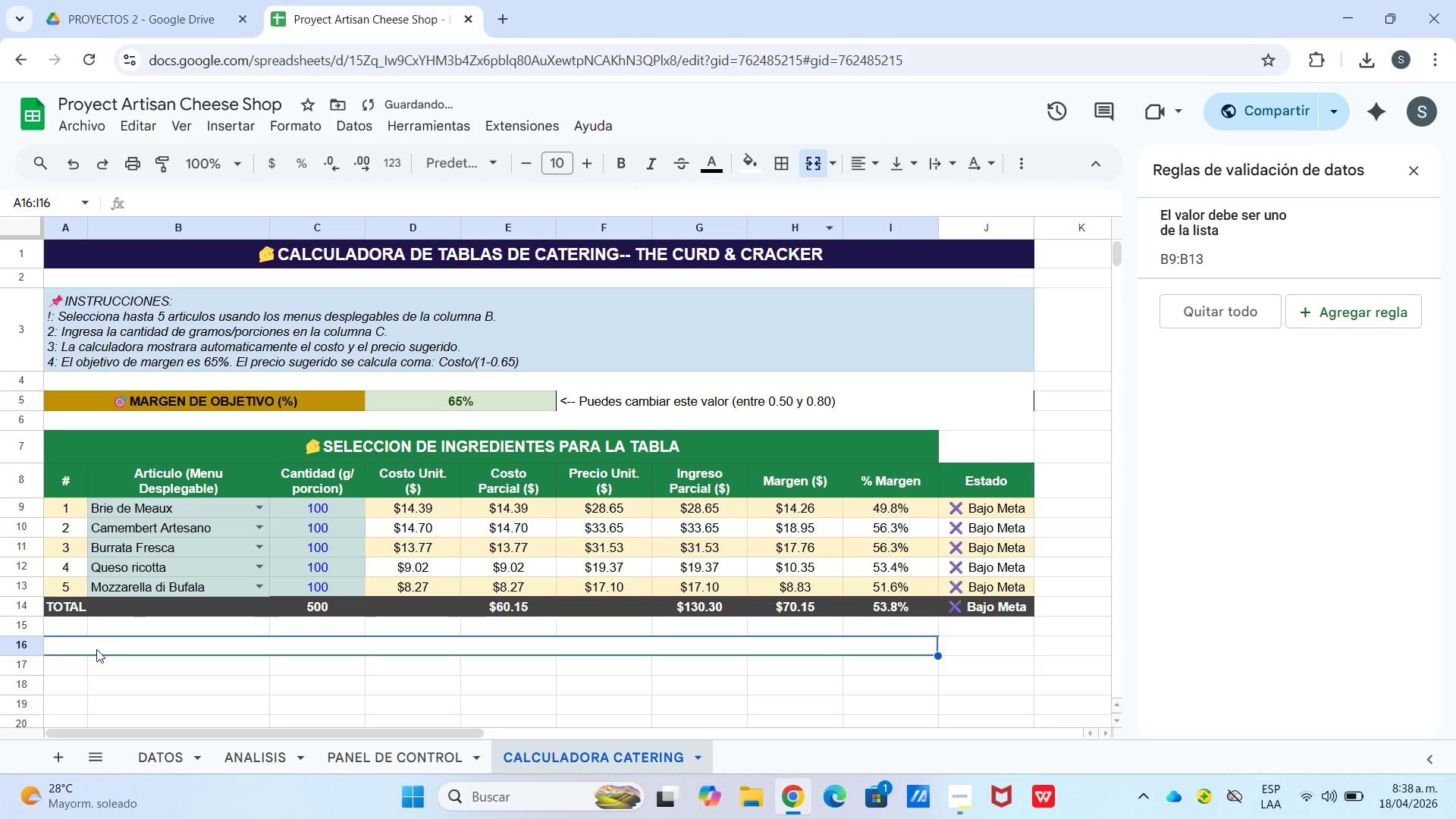 
left_click_drag(start_coordinate=[83, 629], to_coordinate=[971, 629])
 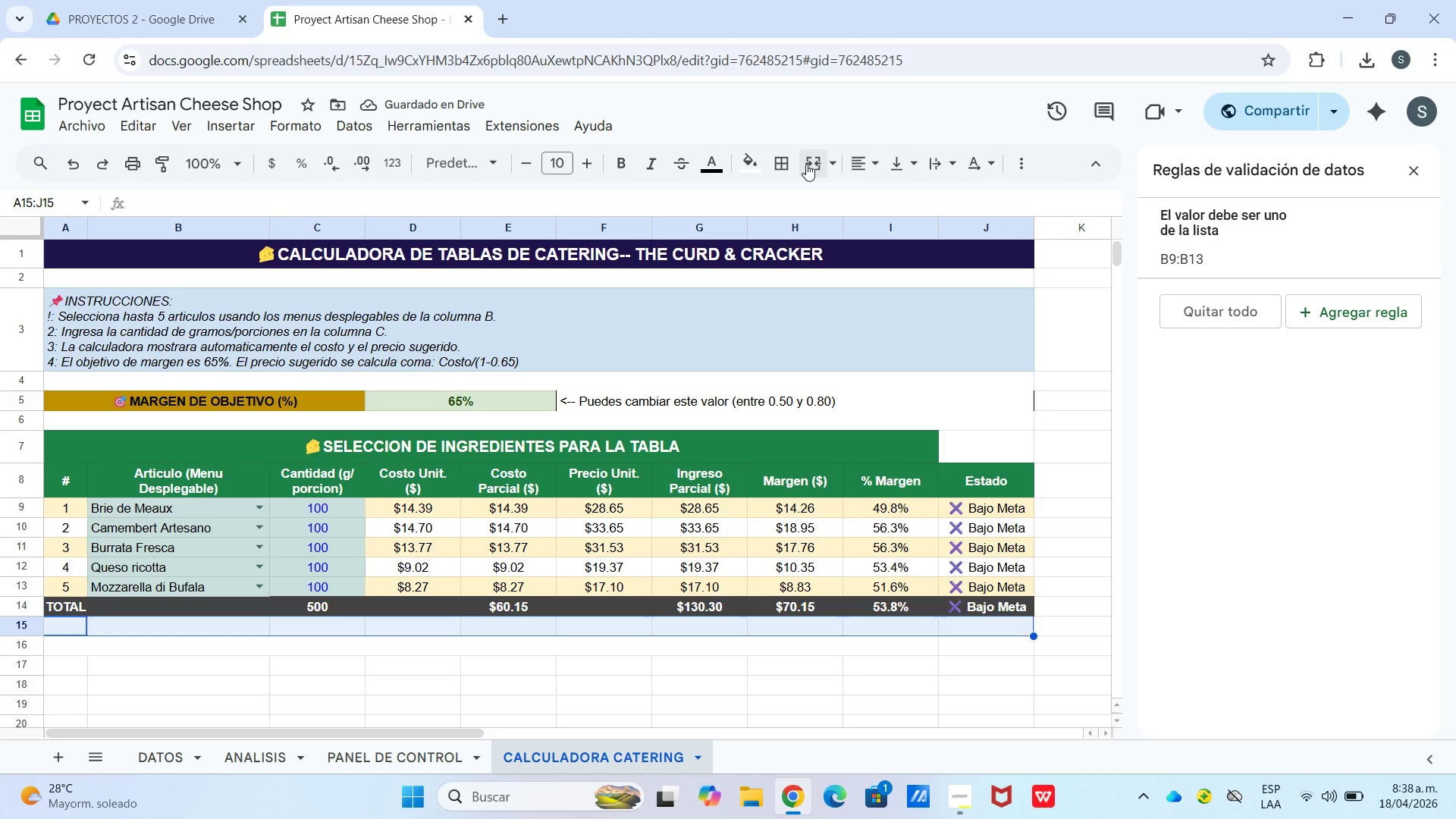 
left_click([806, 164])
 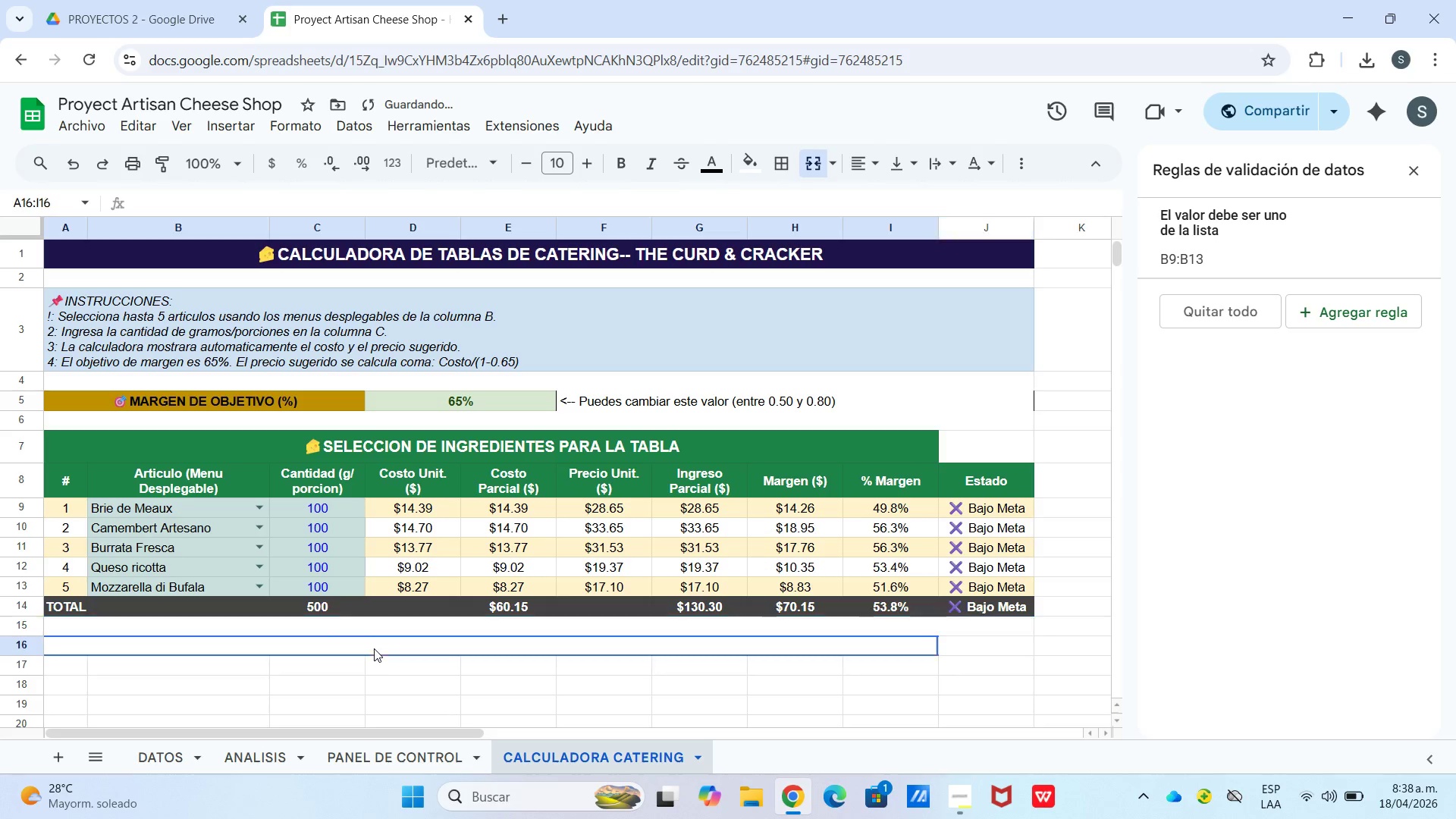 
double_click([374, 648])
 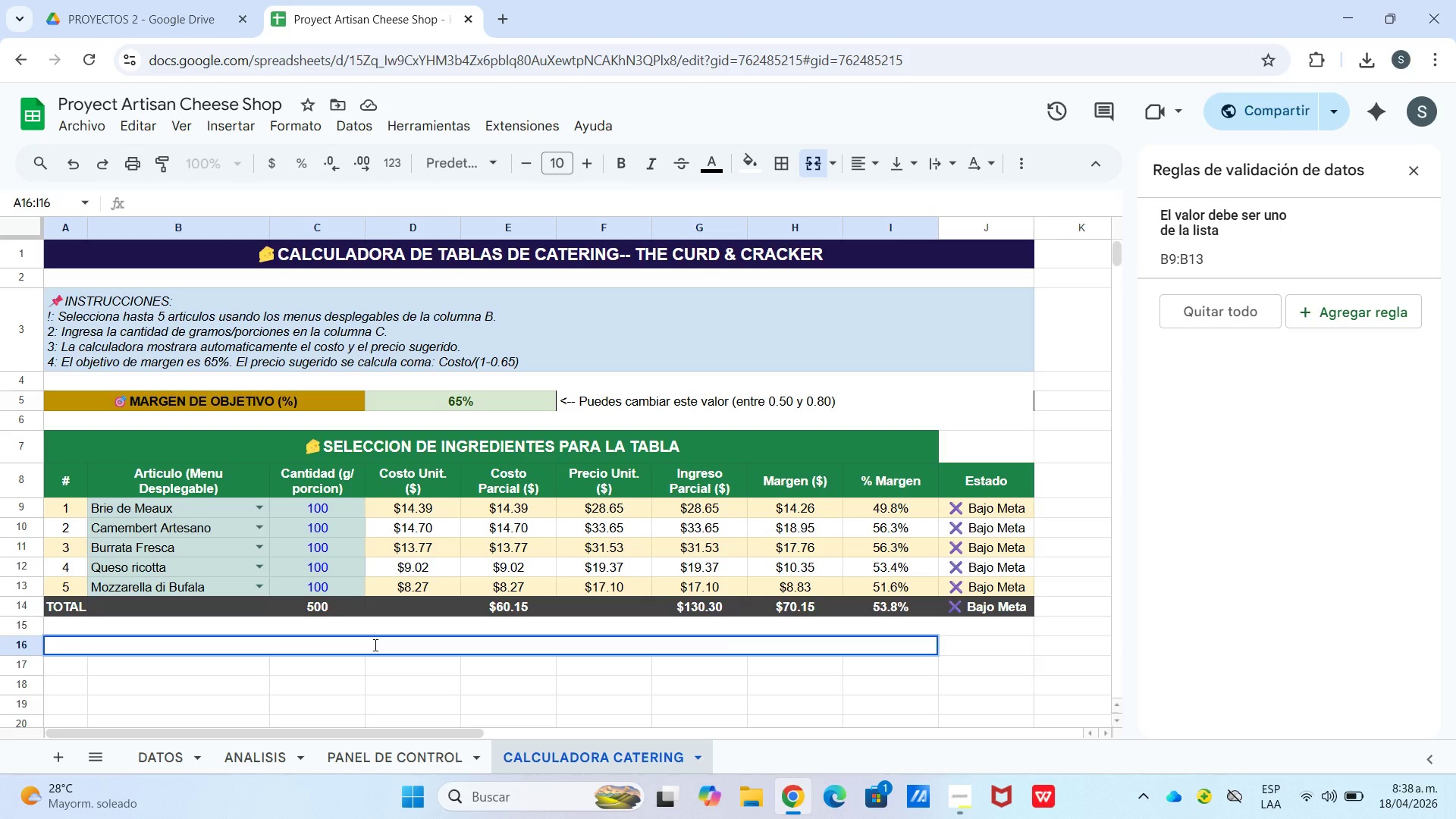 
wait(7.0)
 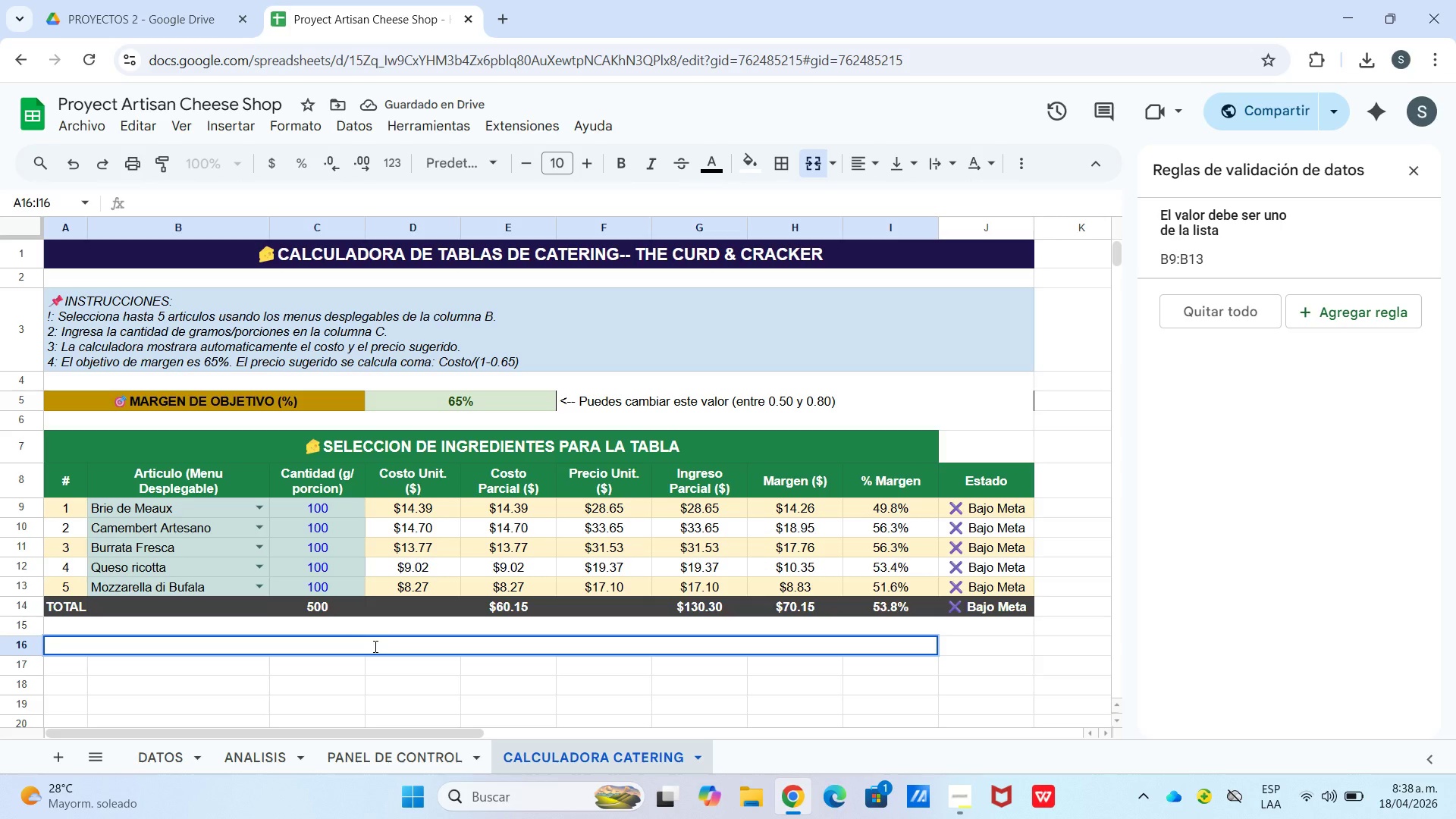 
left_click([947, 805])